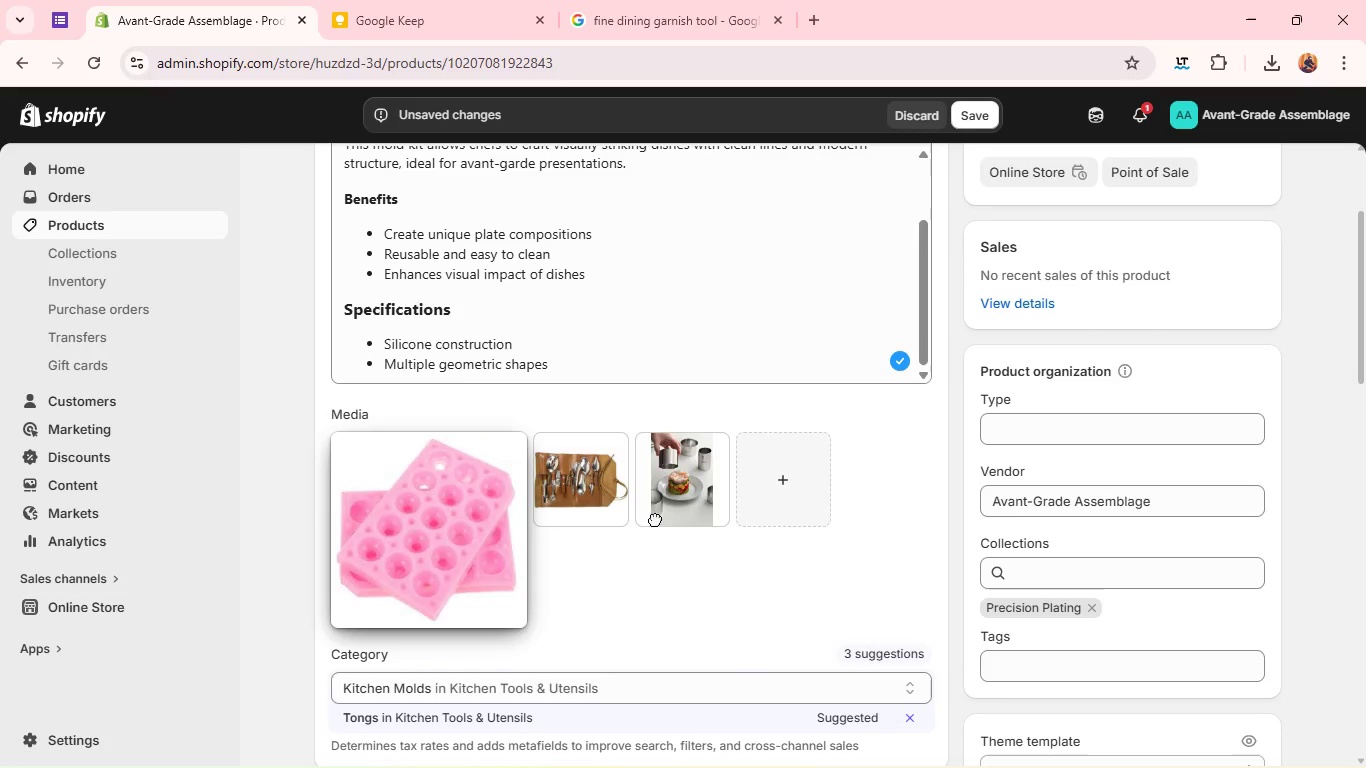 
left_click_drag(start_coordinate=[702, 468], to_coordinate=[456, 469])
 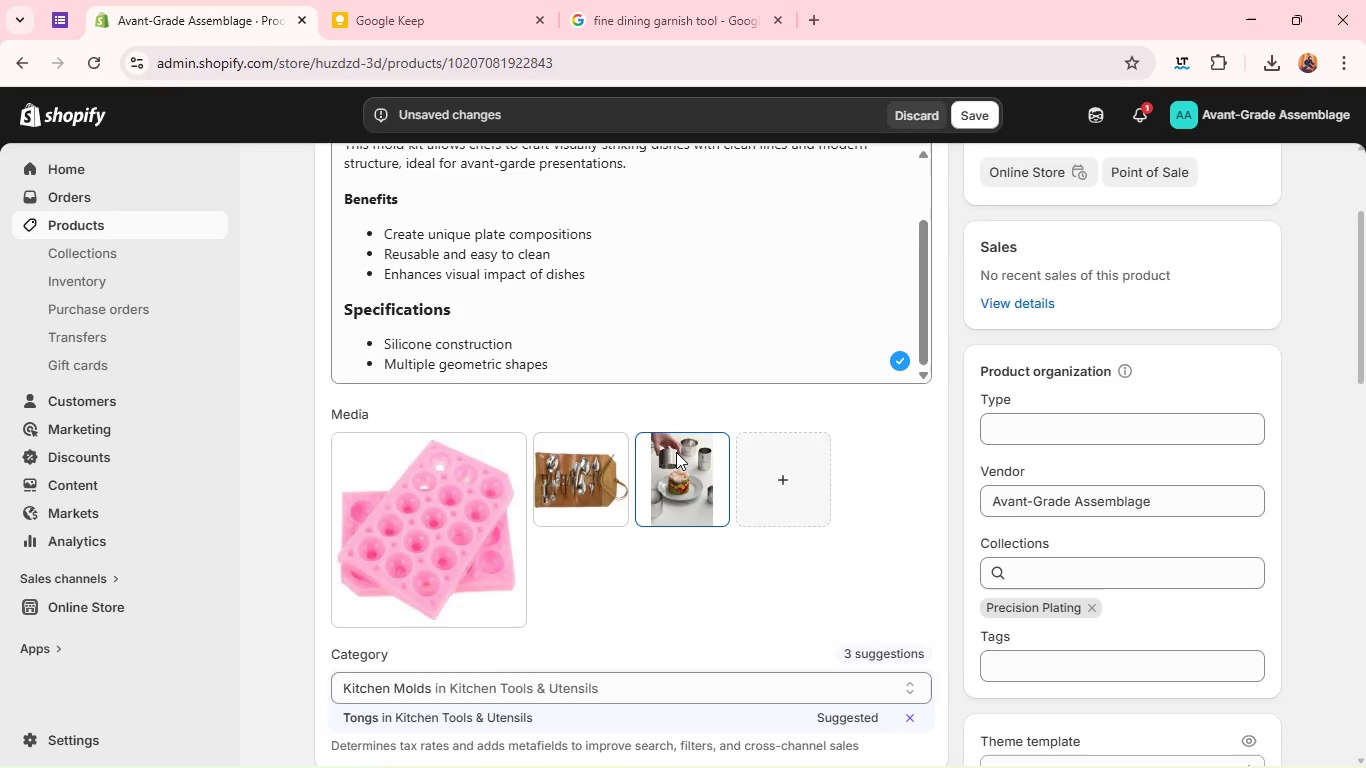 
left_click_drag(start_coordinate=[676, 452], to_coordinate=[417, 489])
 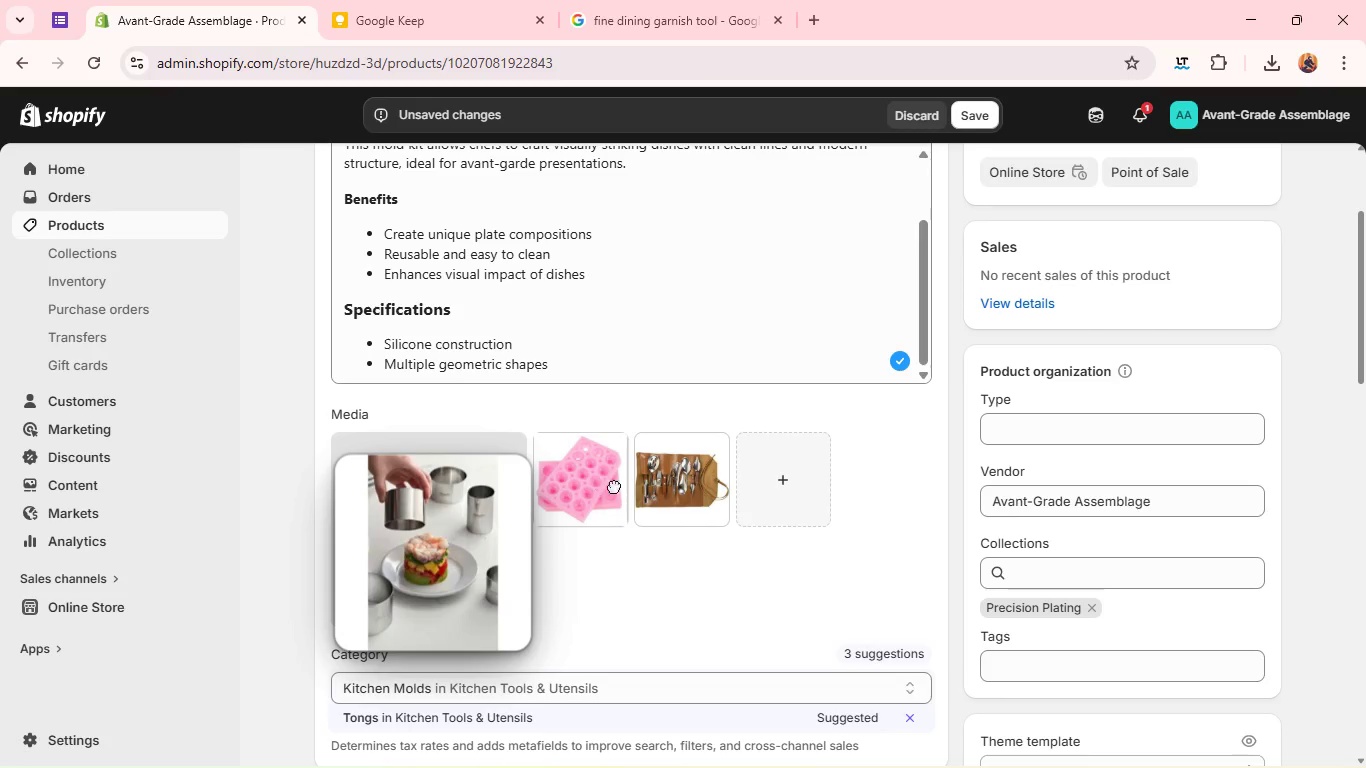 
left_click_drag(start_coordinate=[586, 480], to_coordinate=[707, 468])
 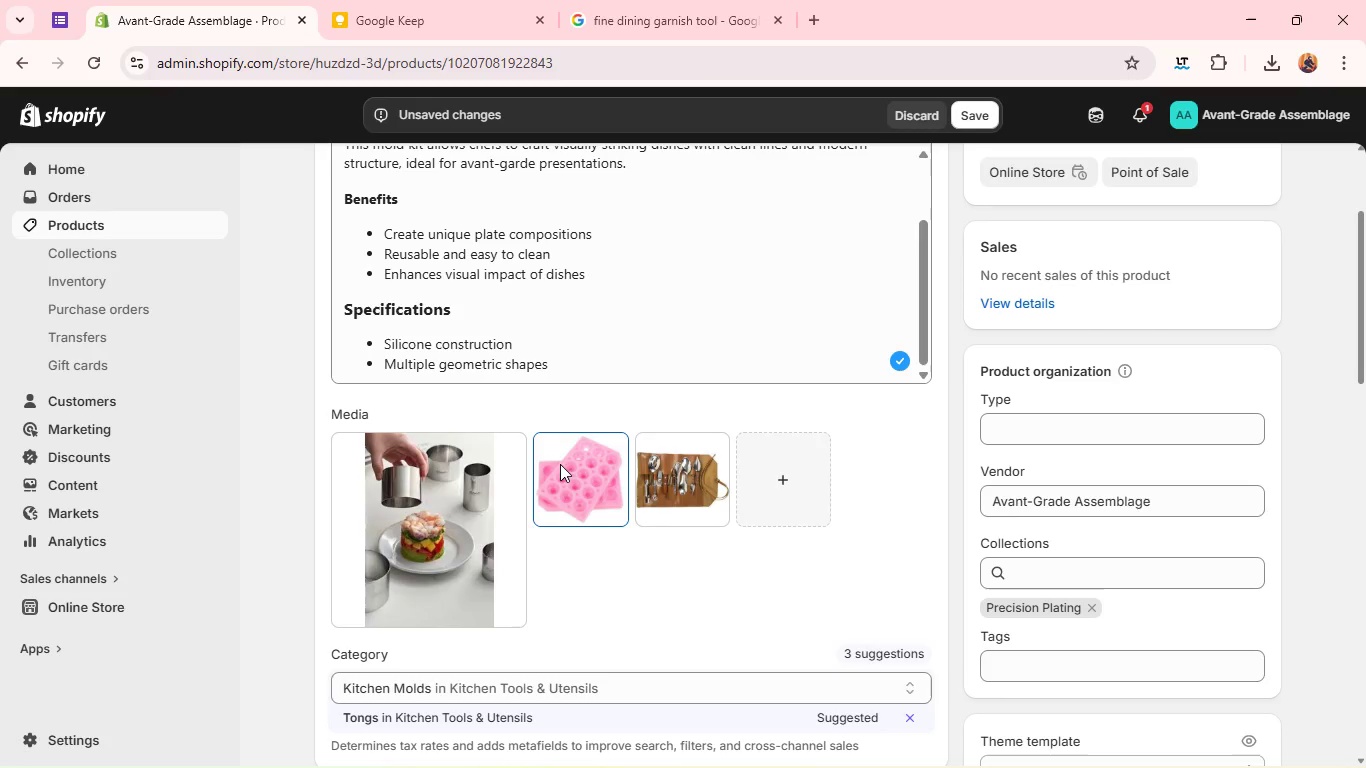 
left_click_drag(start_coordinate=[560, 464], to_coordinate=[686, 466])
 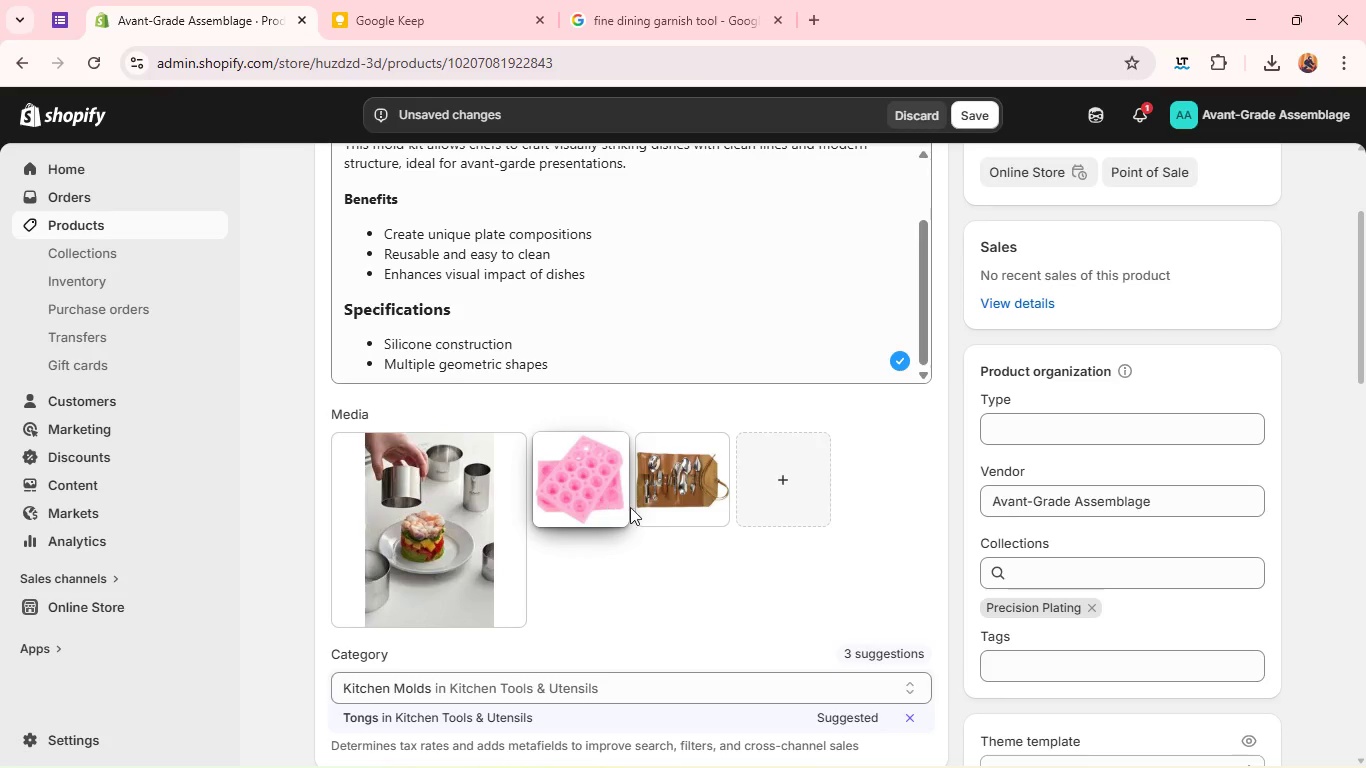 
left_click_drag(start_coordinate=[585, 477], to_coordinate=[708, 473])
 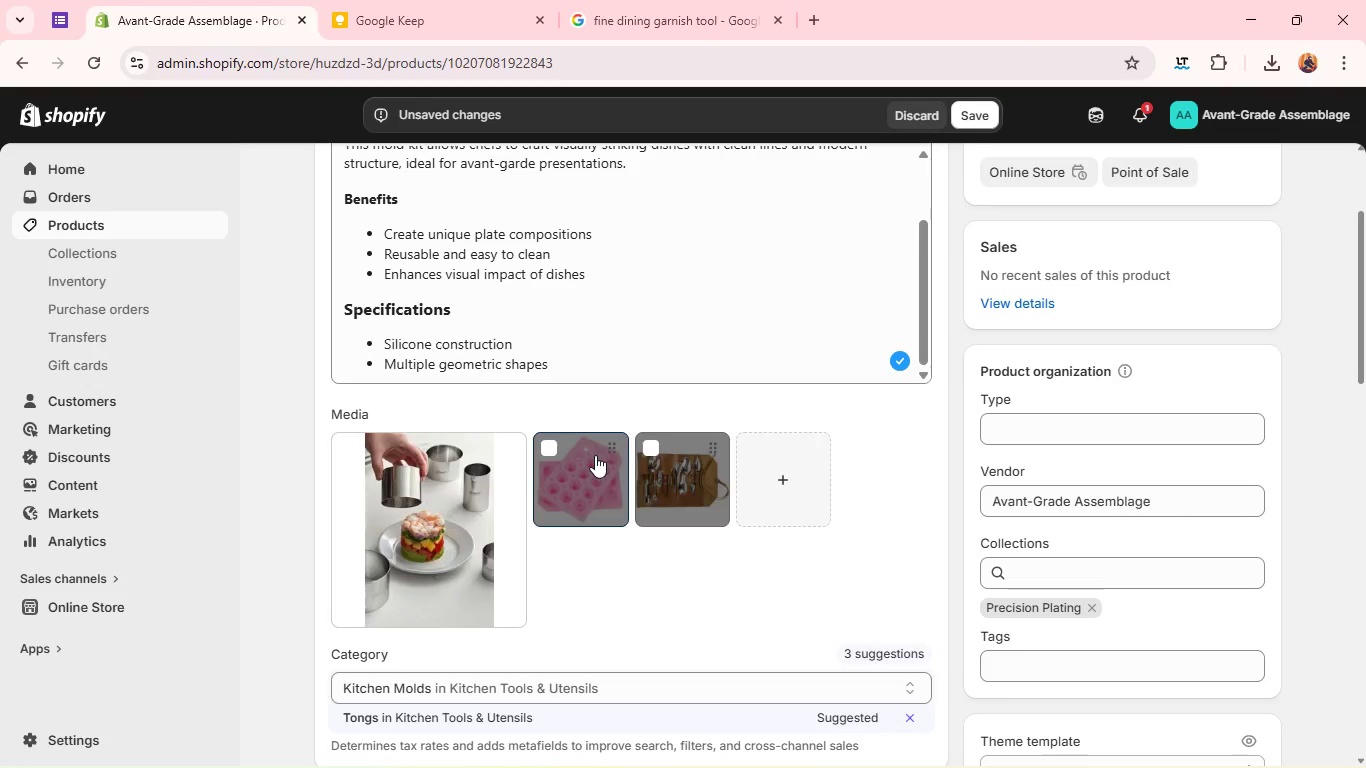 
left_click_drag(start_coordinate=[596, 452], to_coordinate=[702, 477])
 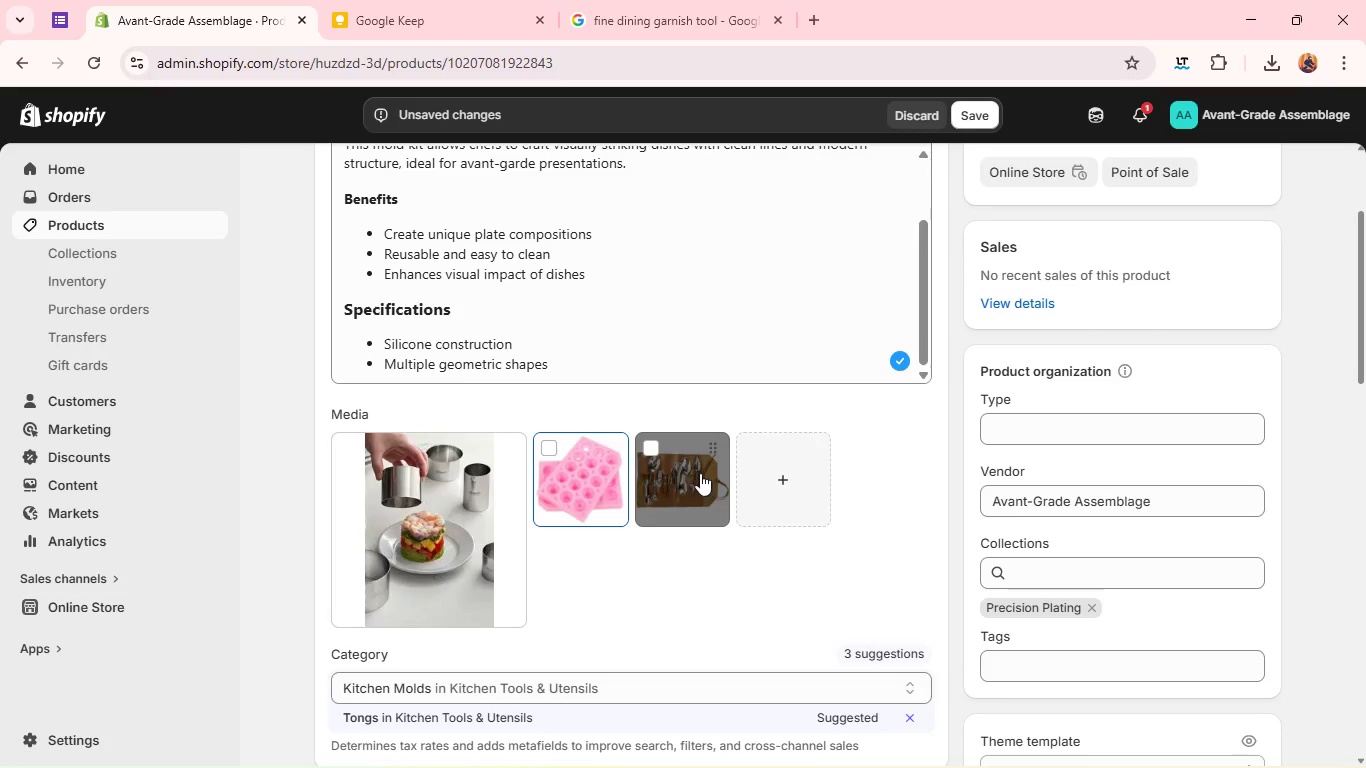 
left_click_drag(start_coordinate=[701, 473], to_coordinate=[552, 461])
 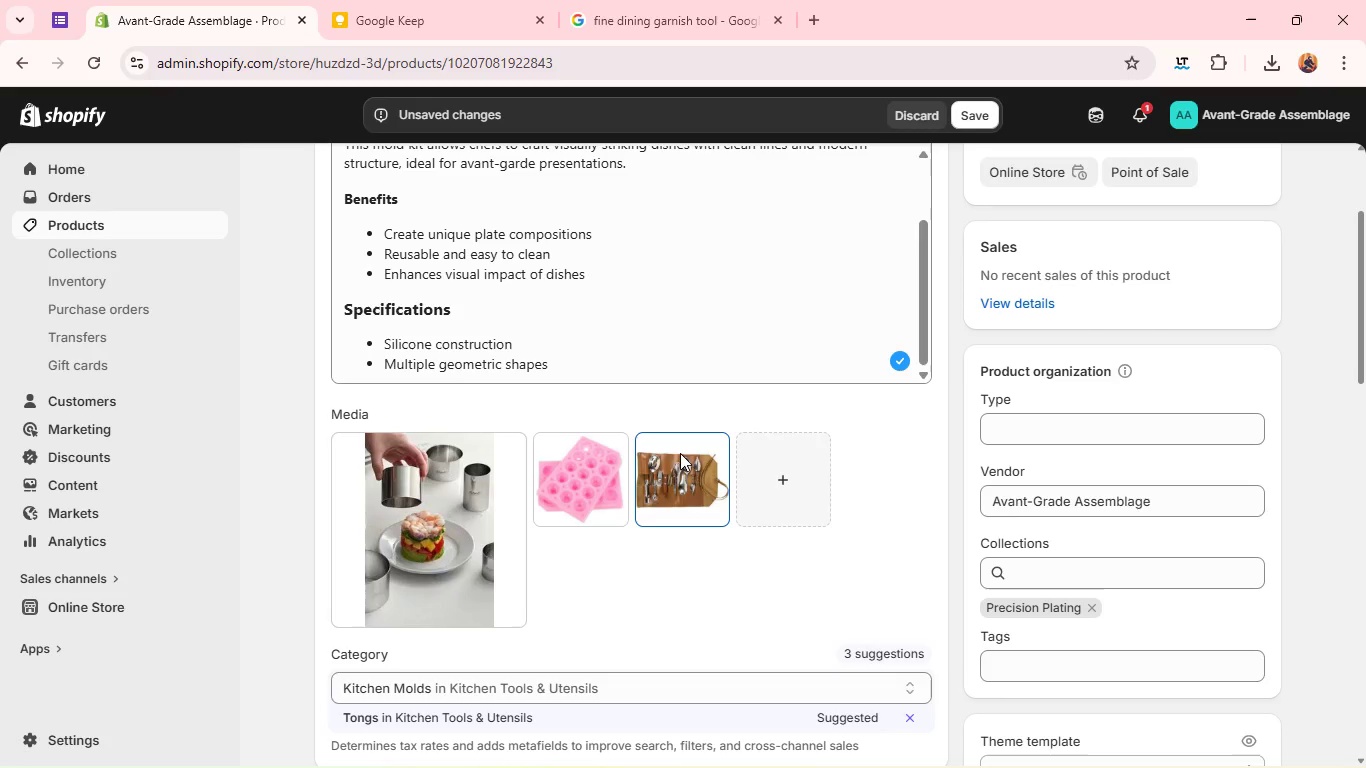 
left_click_drag(start_coordinate=[683, 446], to_coordinate=[530, 468])
 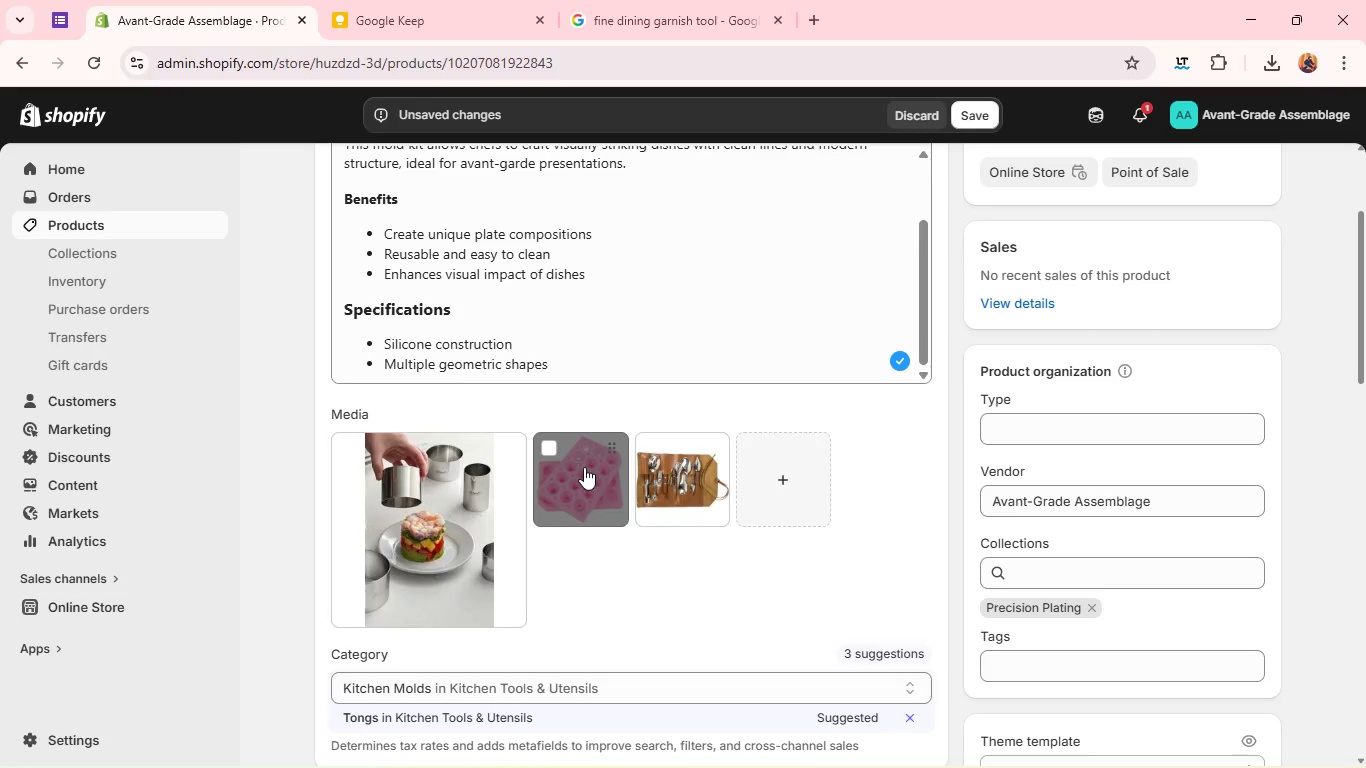 
left_click_drag(start_coordinate=[584, 467], to_coordinate=[725, 471])
 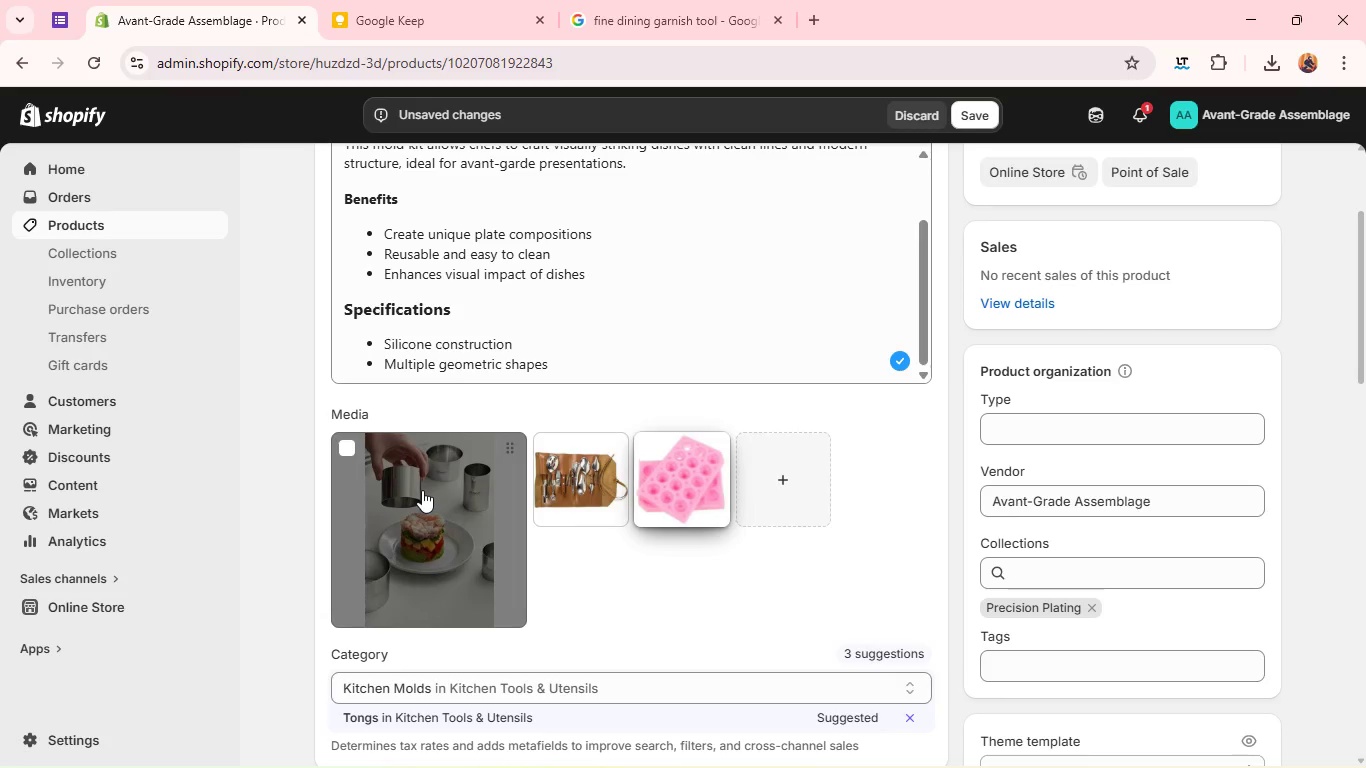 
left_click([422, 490])
 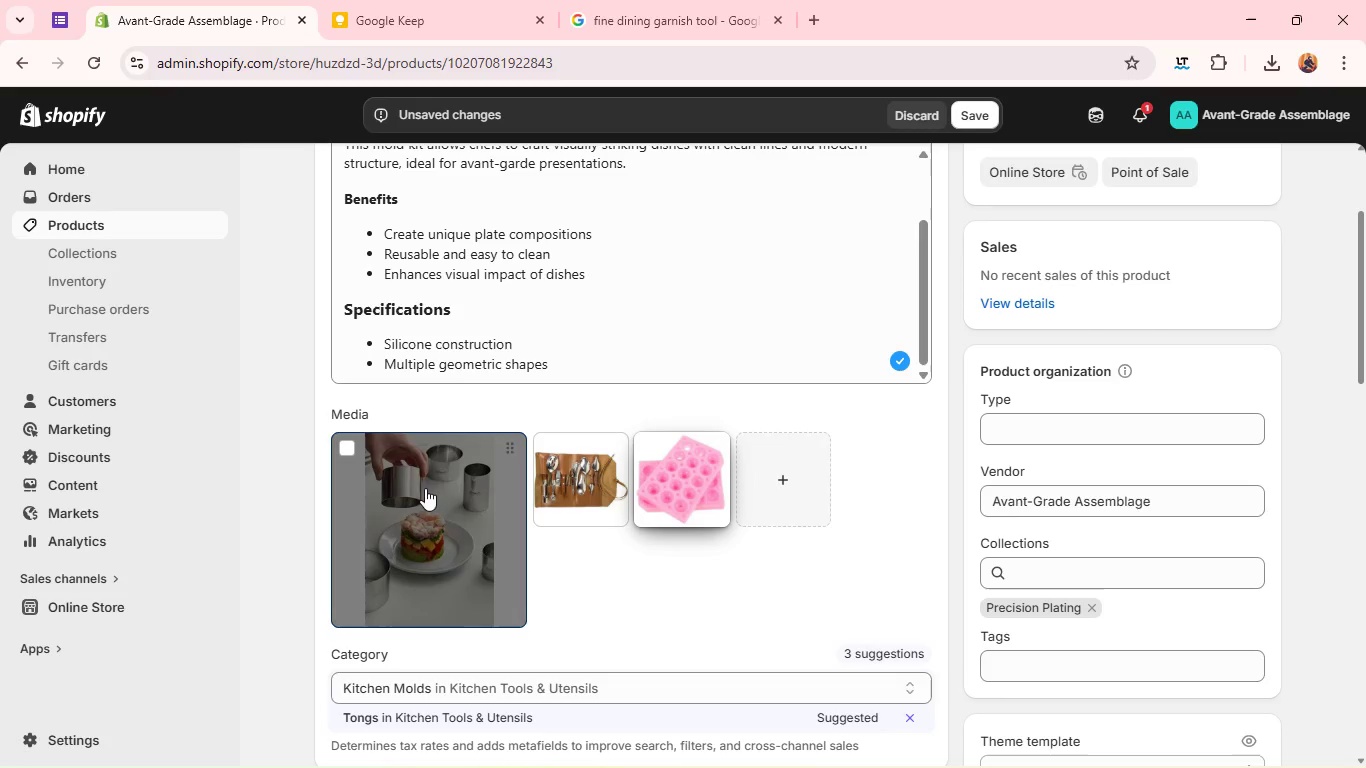 
double_click([423, 490])
 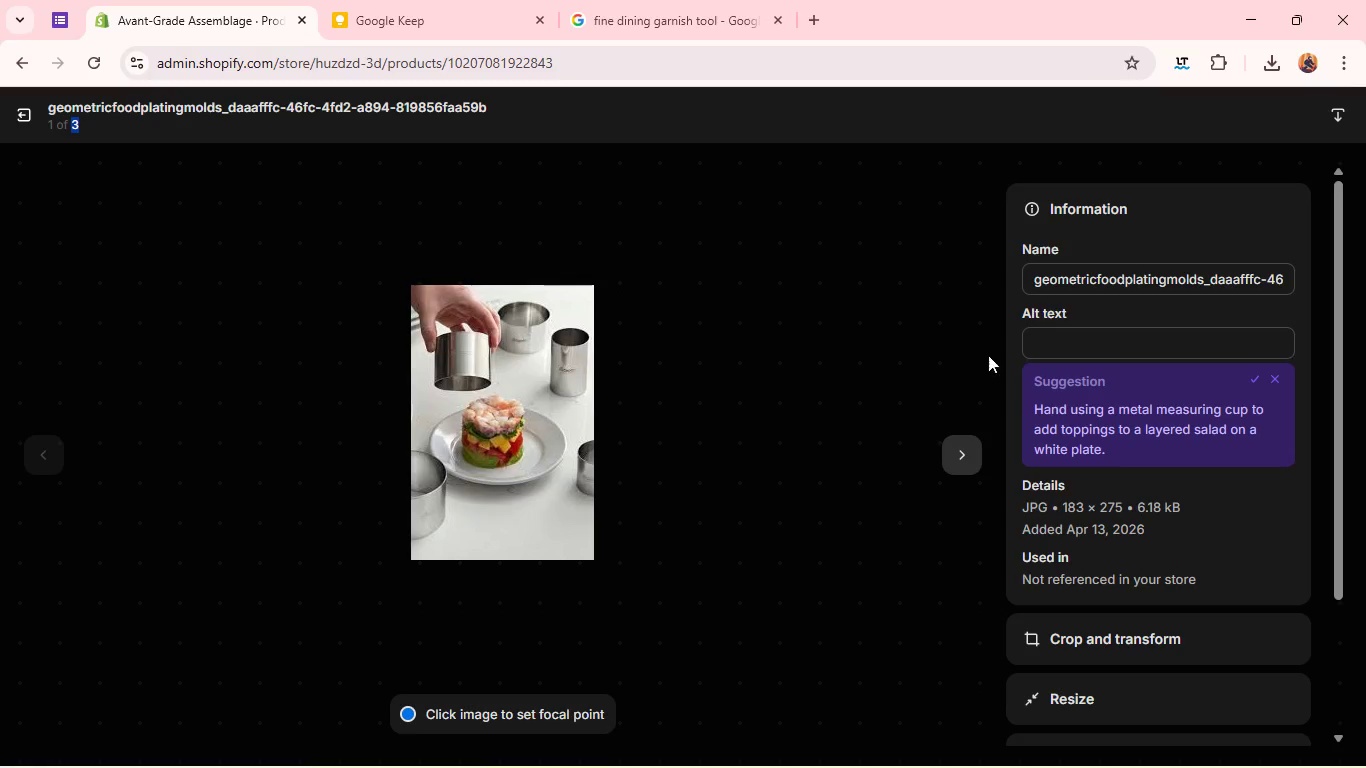 
left_click([1055, 331])
 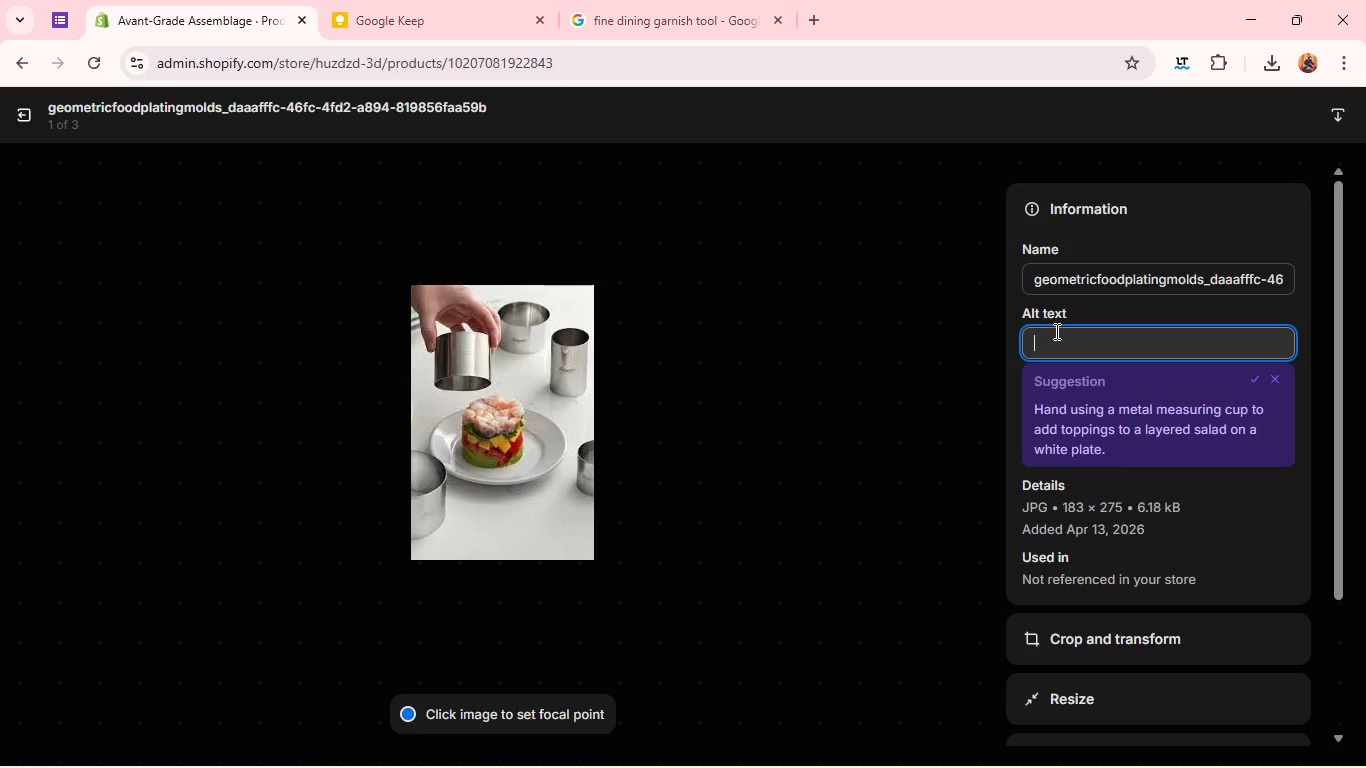 
type(Geometric Silicone Mold Kot for Chefs)
 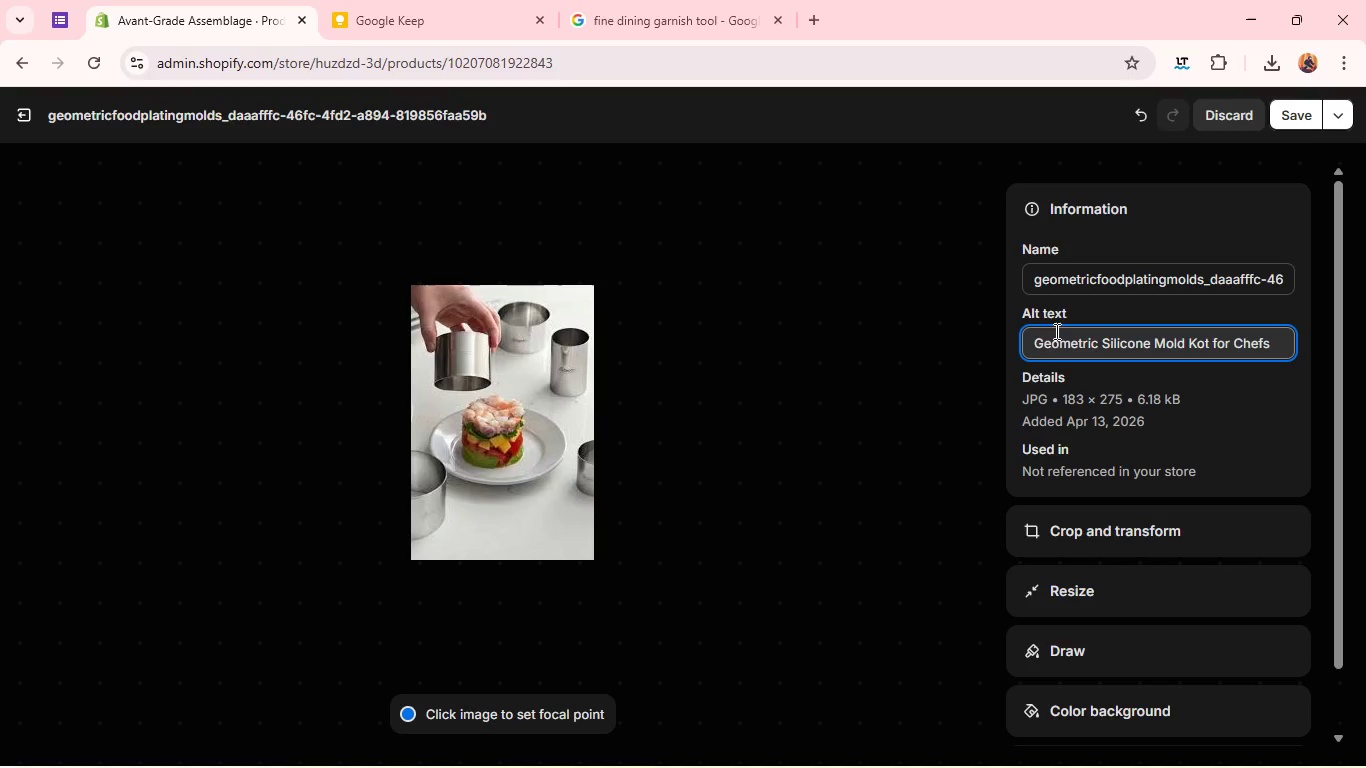 
left_click([1206, 347])
 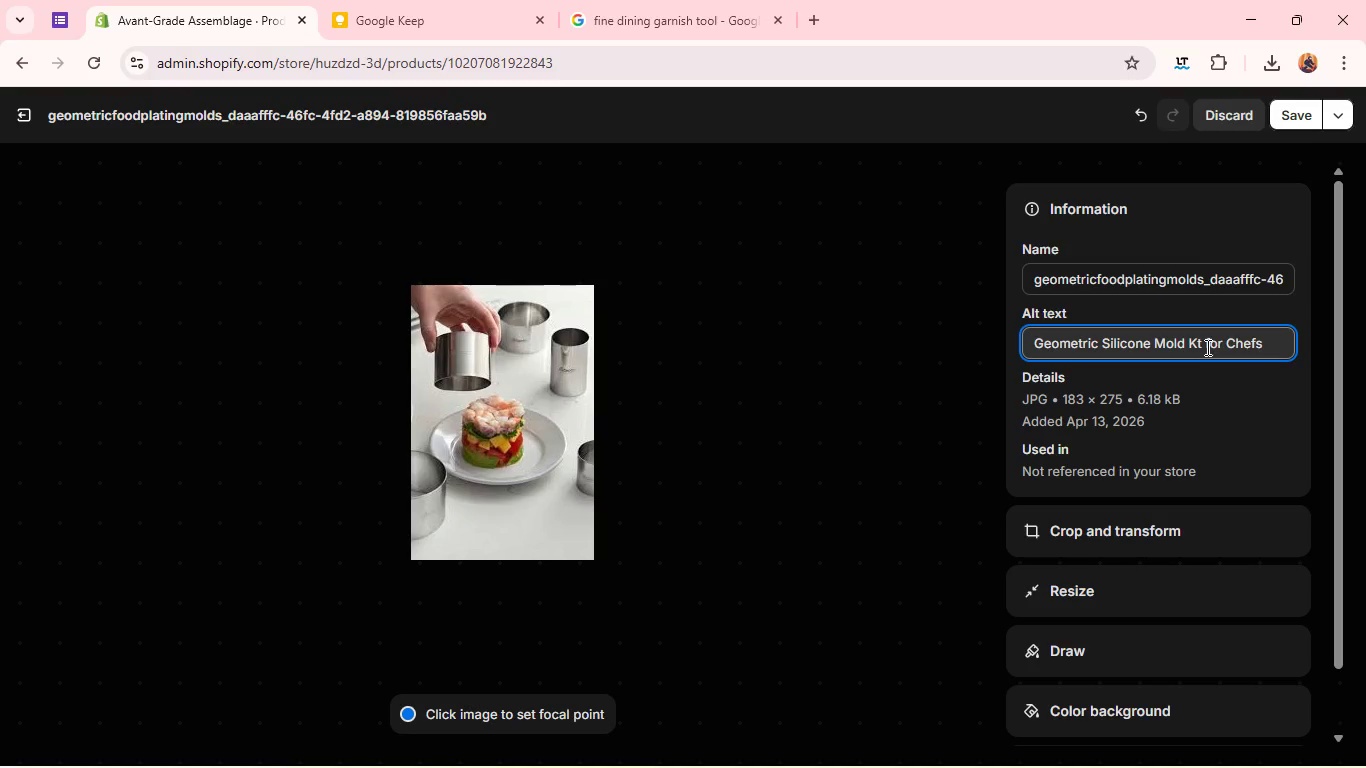 
key(Backspace)
 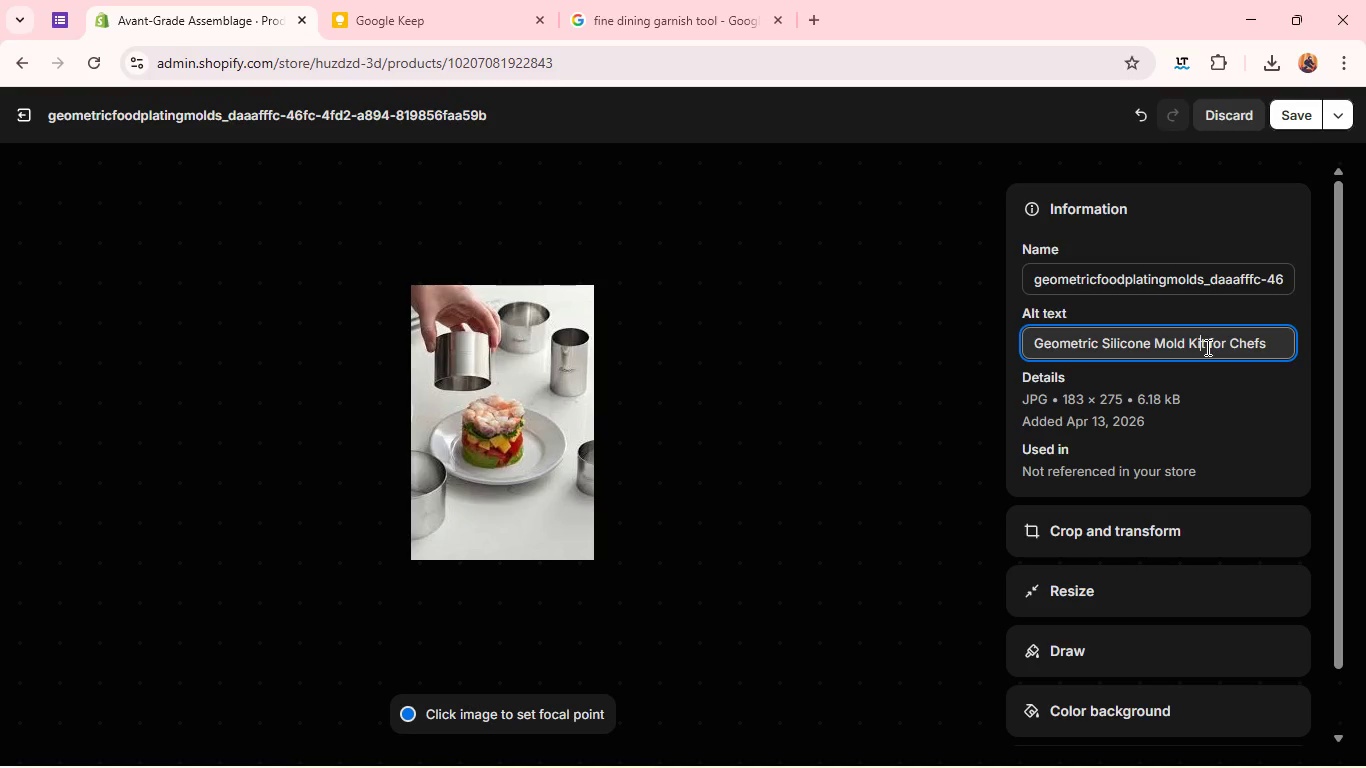 
key(I)
 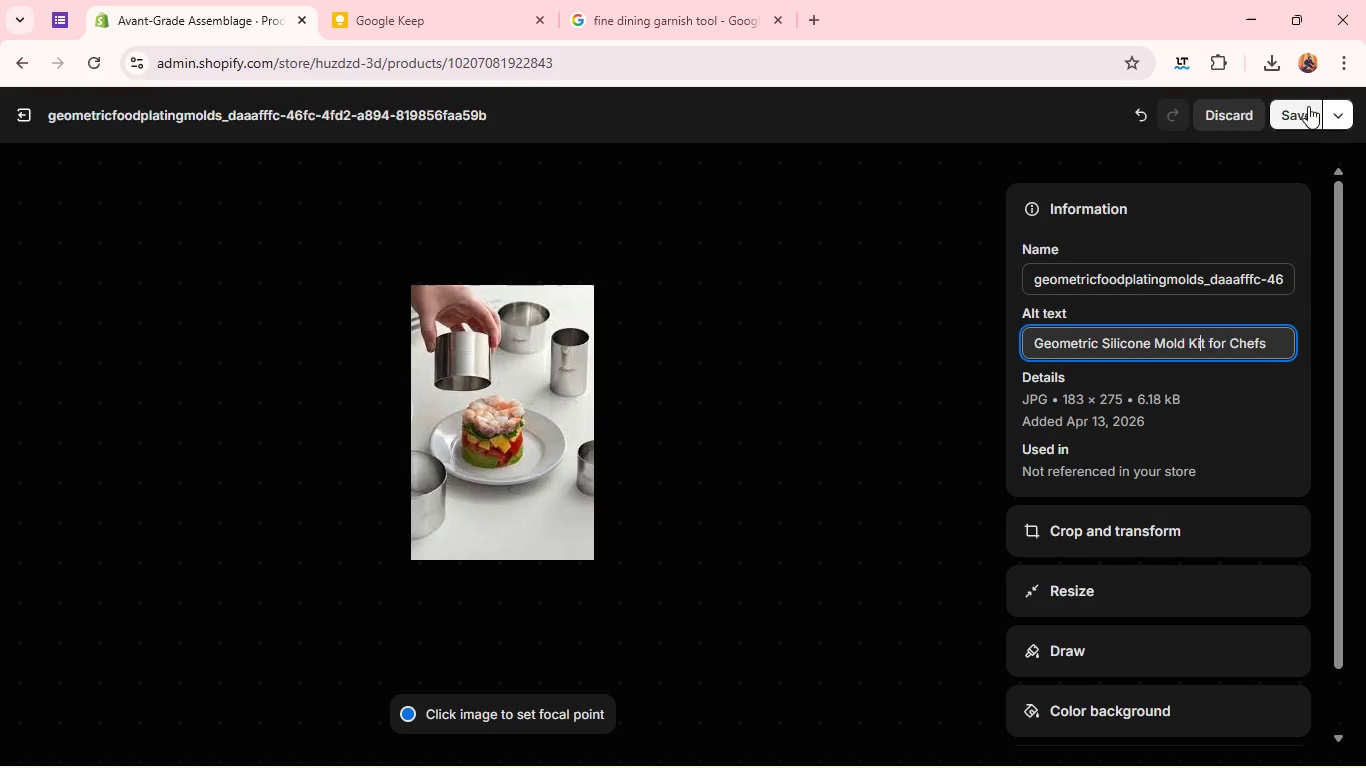 
left_click([1310, 103])
 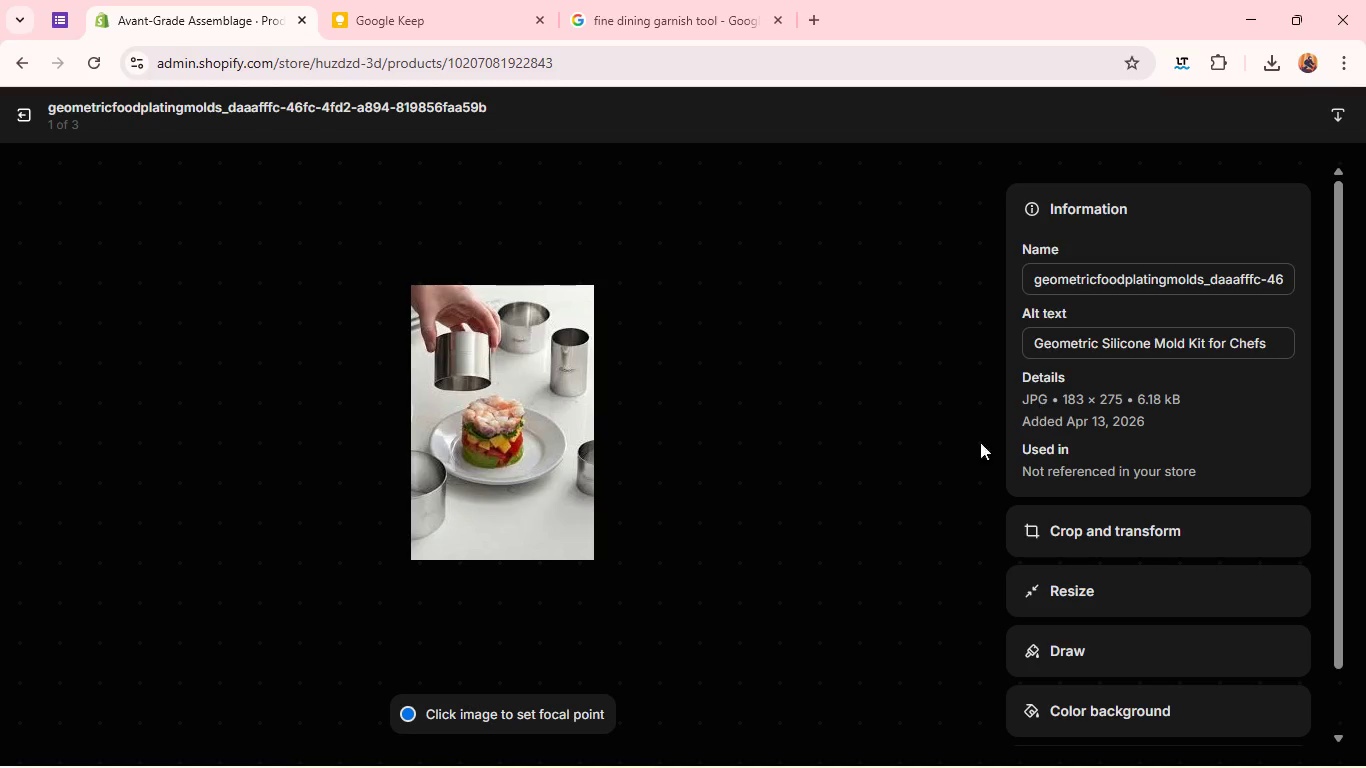 
left_click([953, 461])
 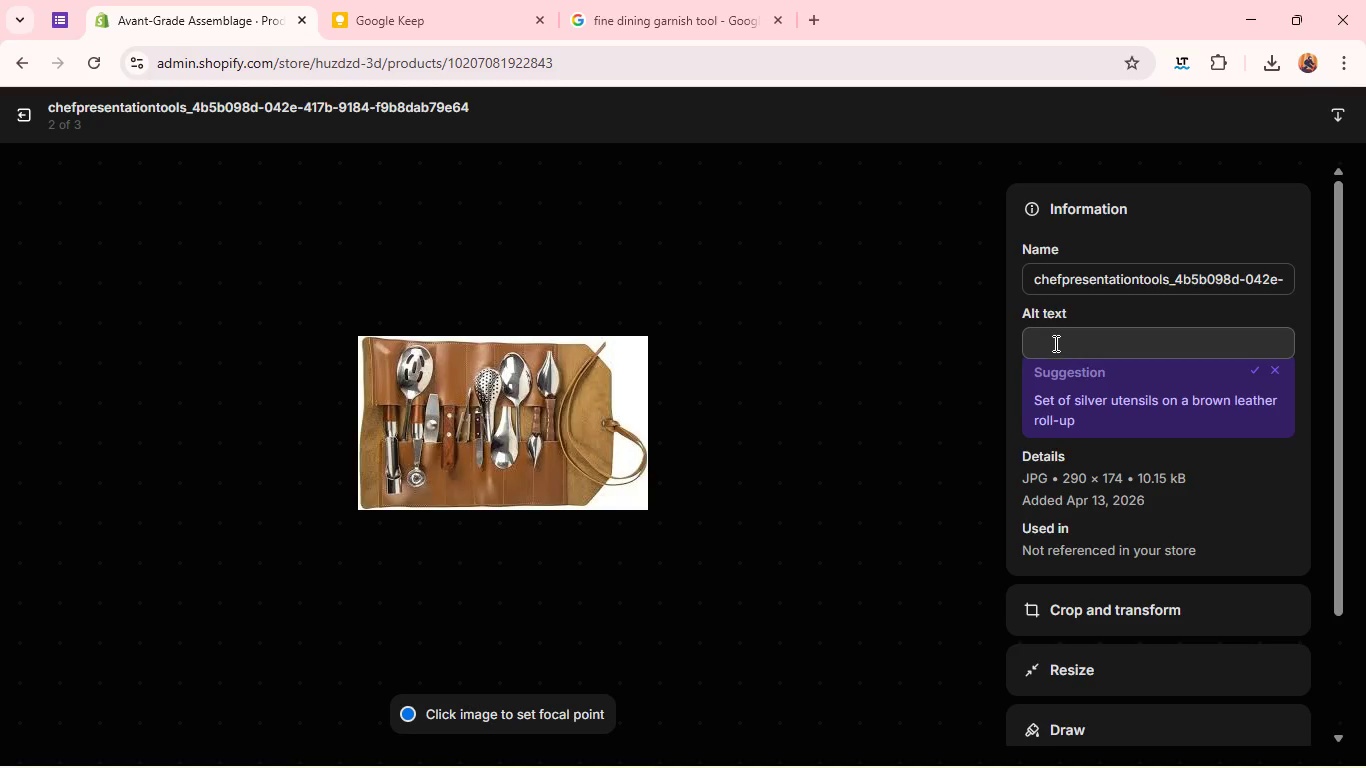 
left_click([1051, 347])
 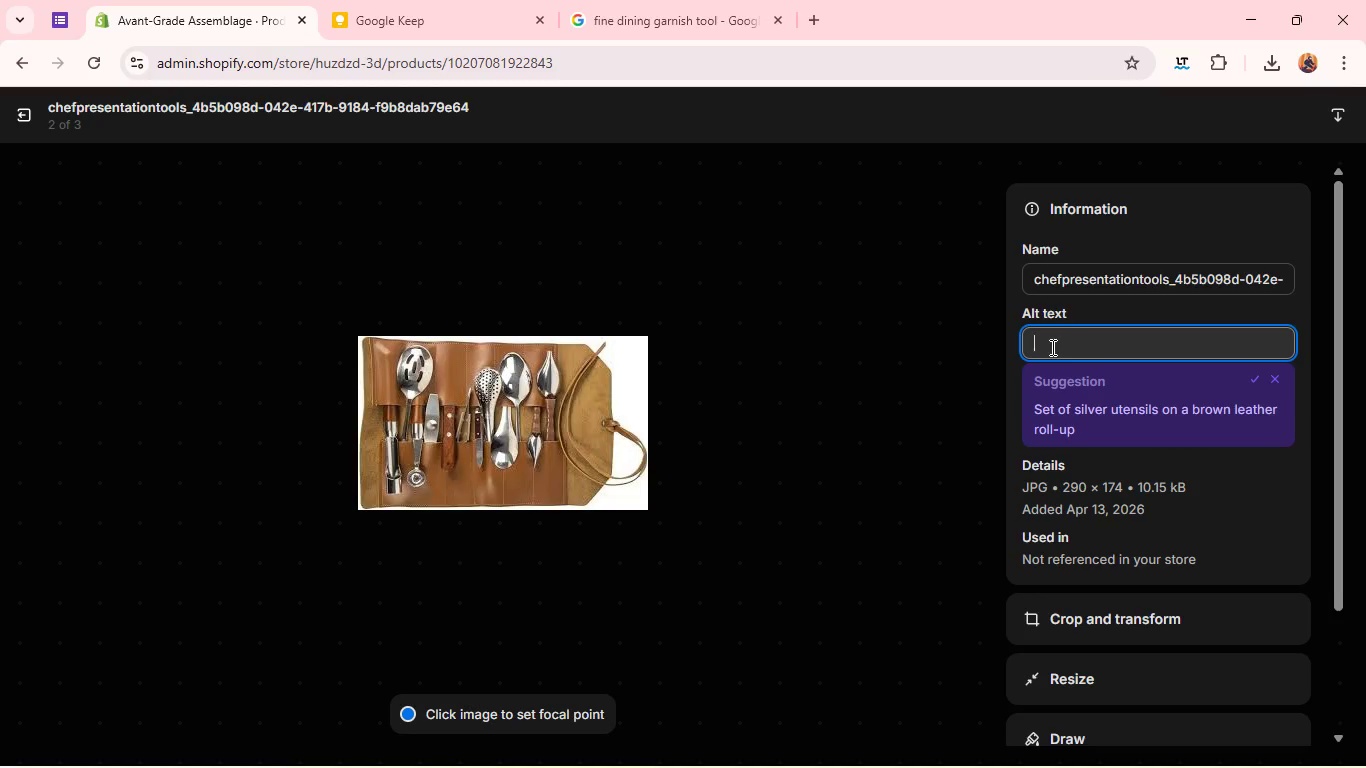 
hold_key(key=ShiftLeft, duration=3.69)
 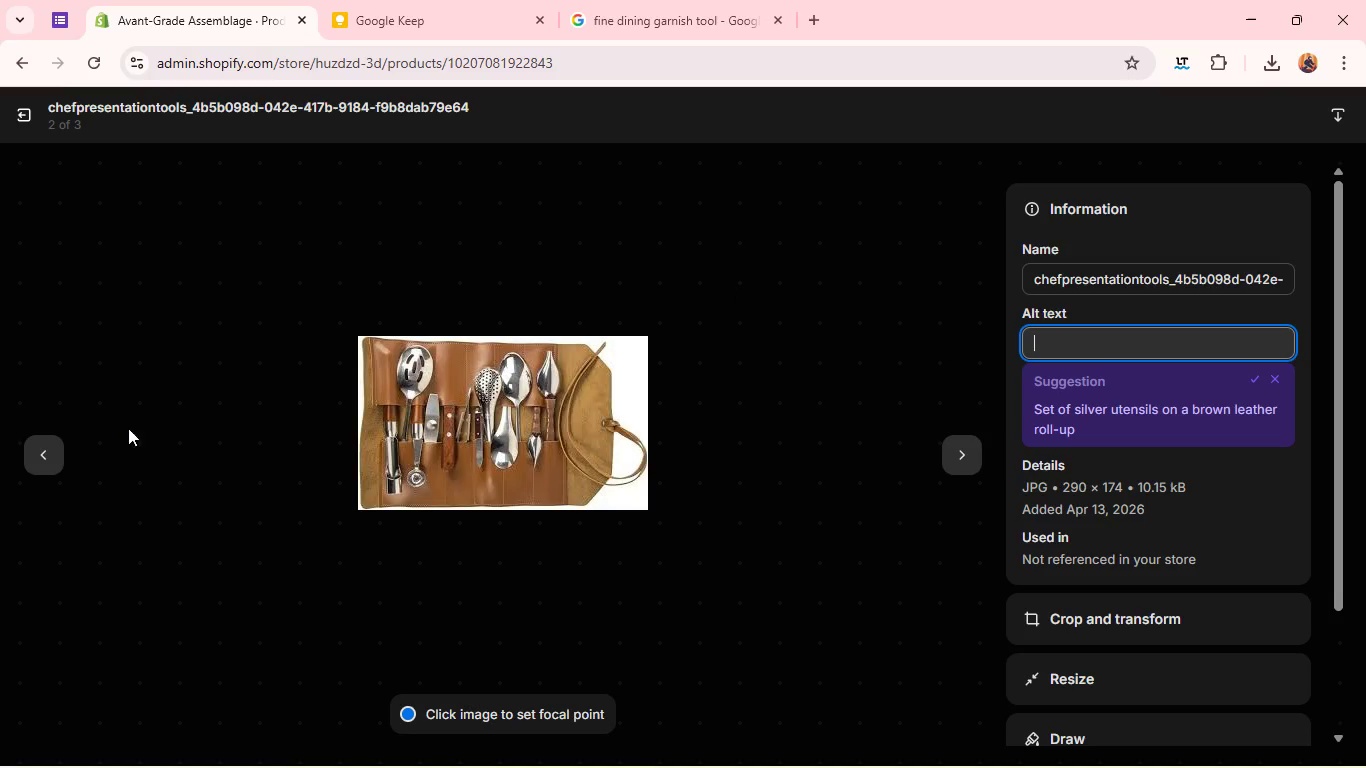 
left_click([58, 456])
 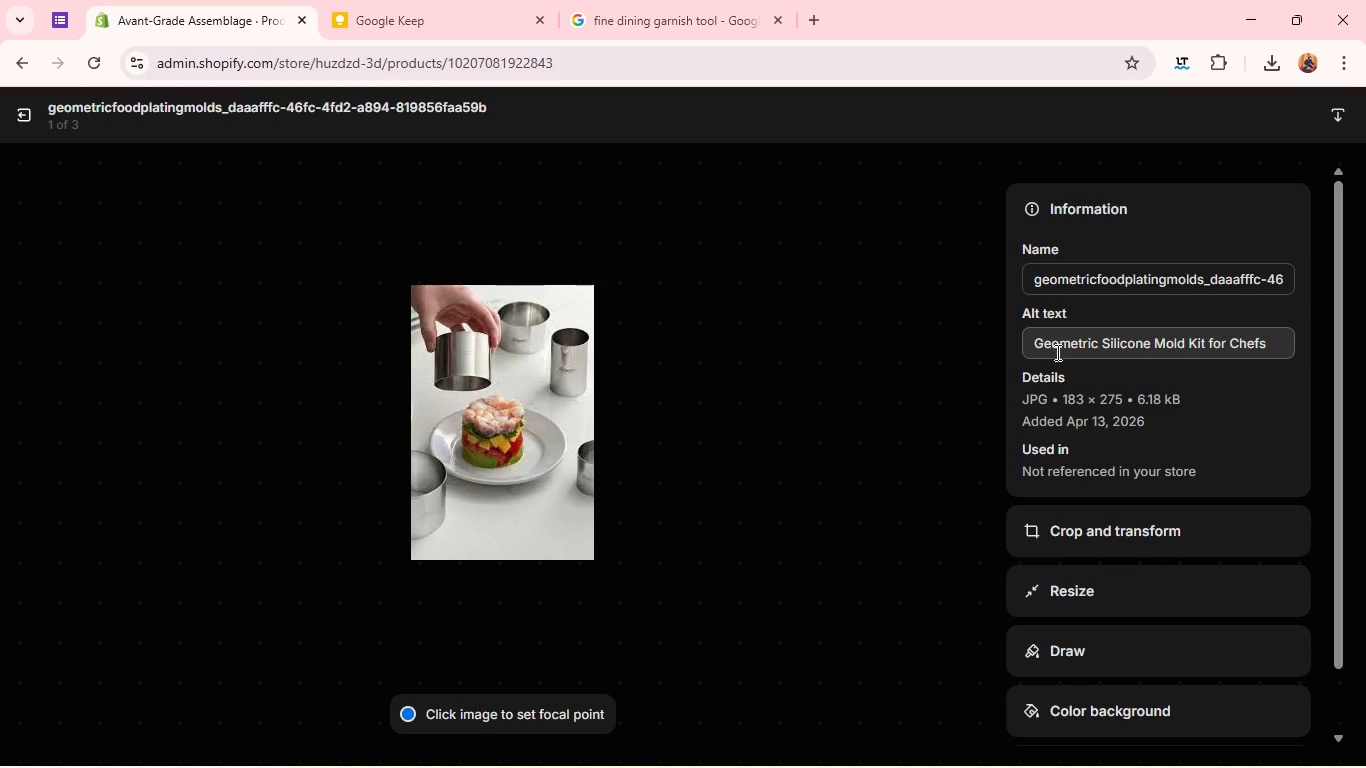 
double_click([1056, 352])
 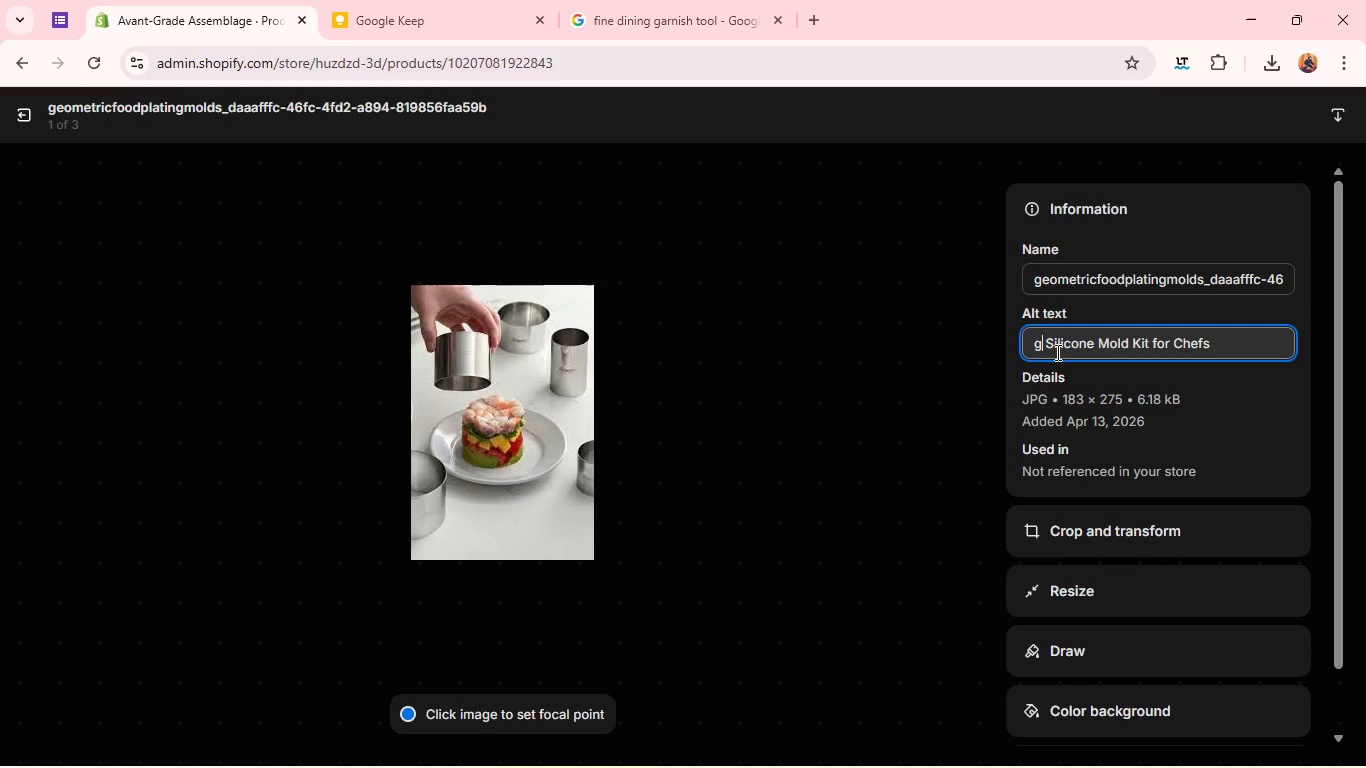 
type(ge)
 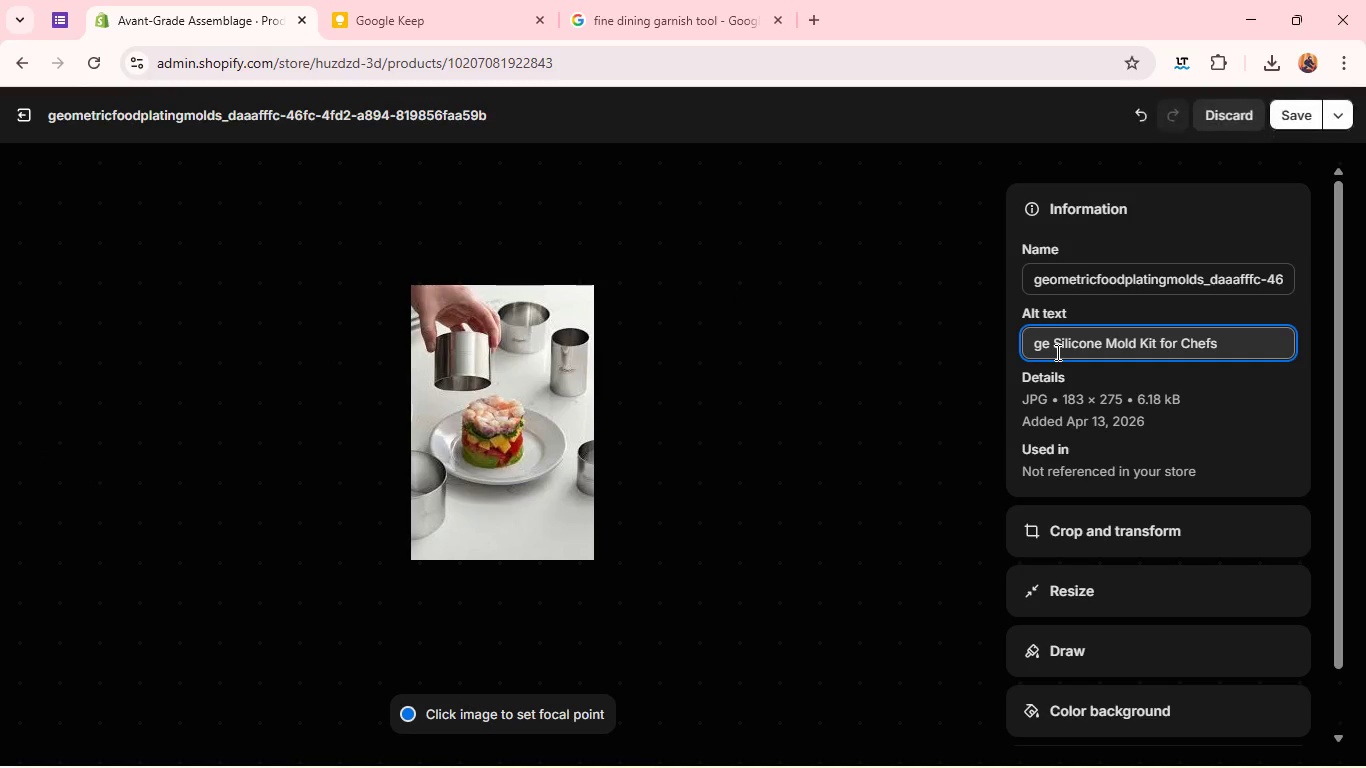 
key(Control+ControlLeft)
 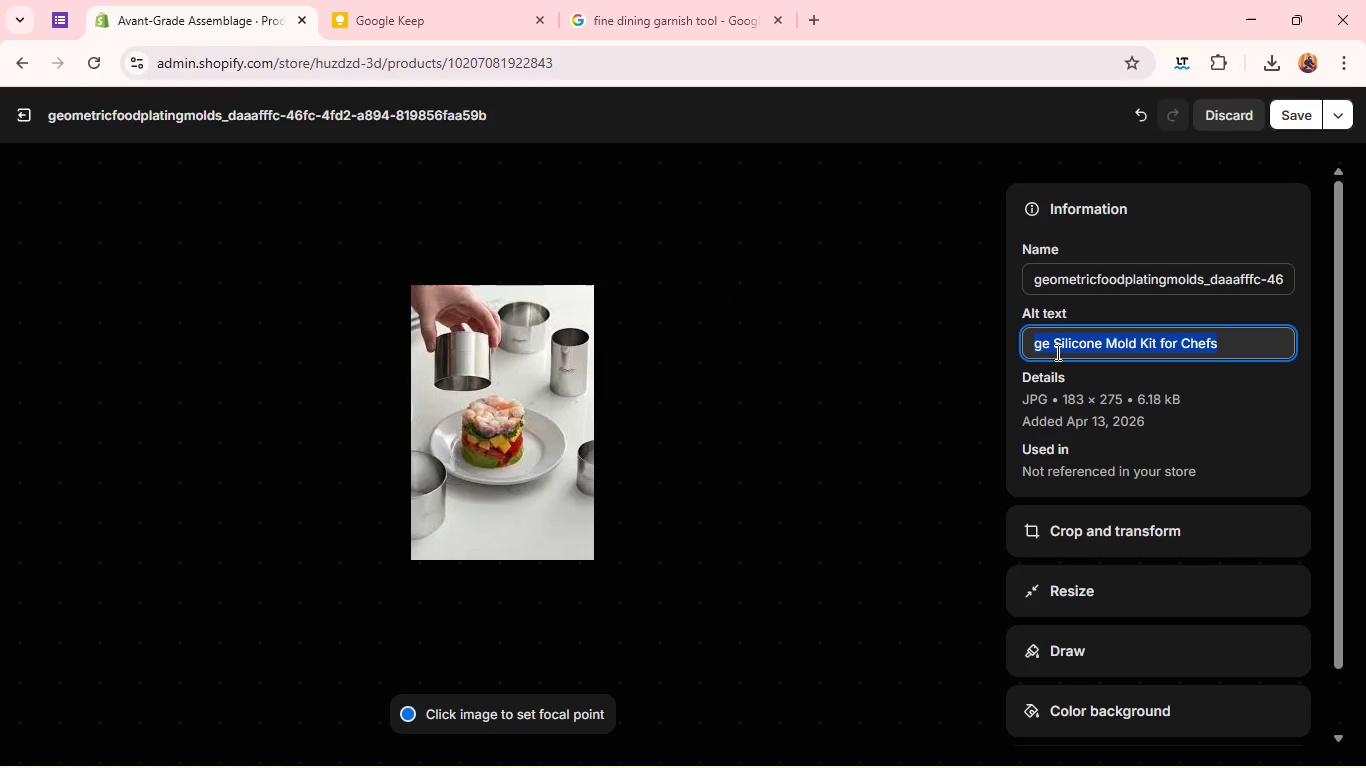 
key(Control+A)
 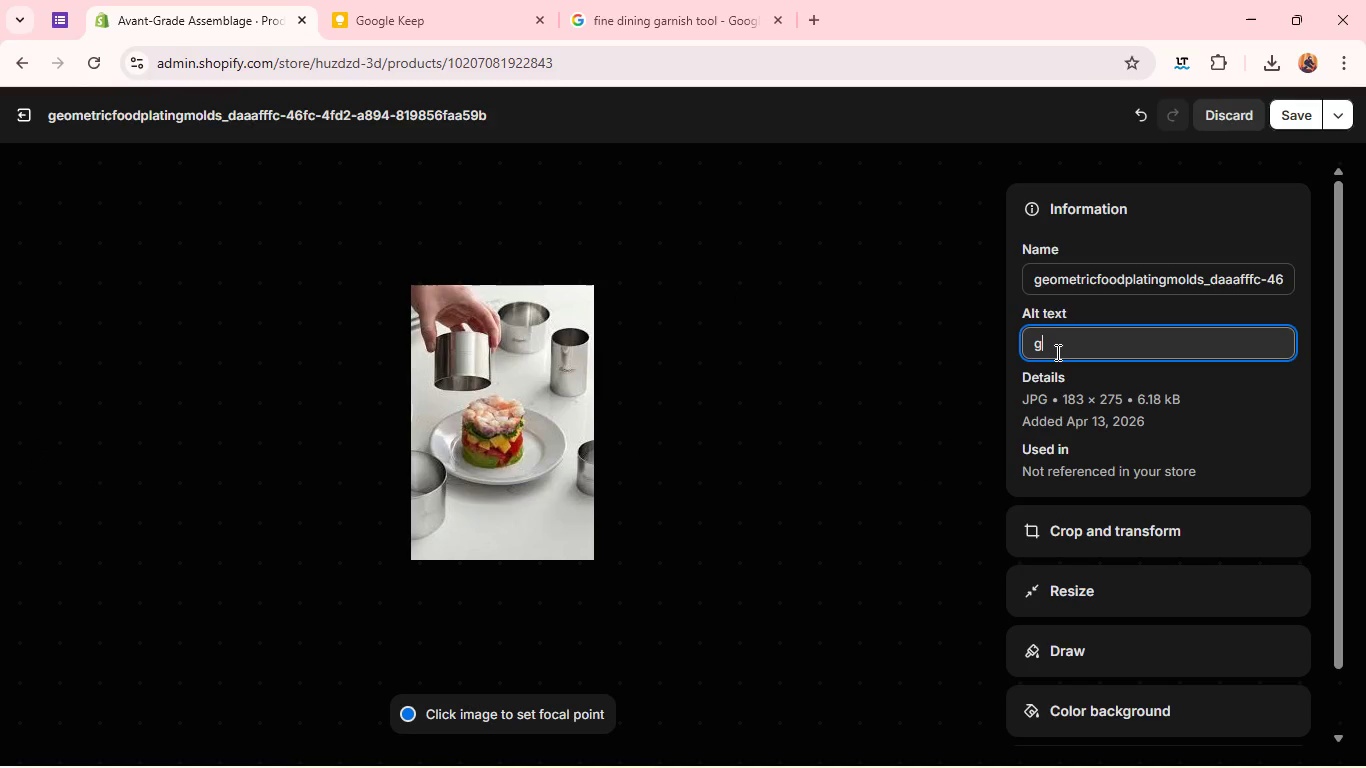 
type(geometric food plating molds)
 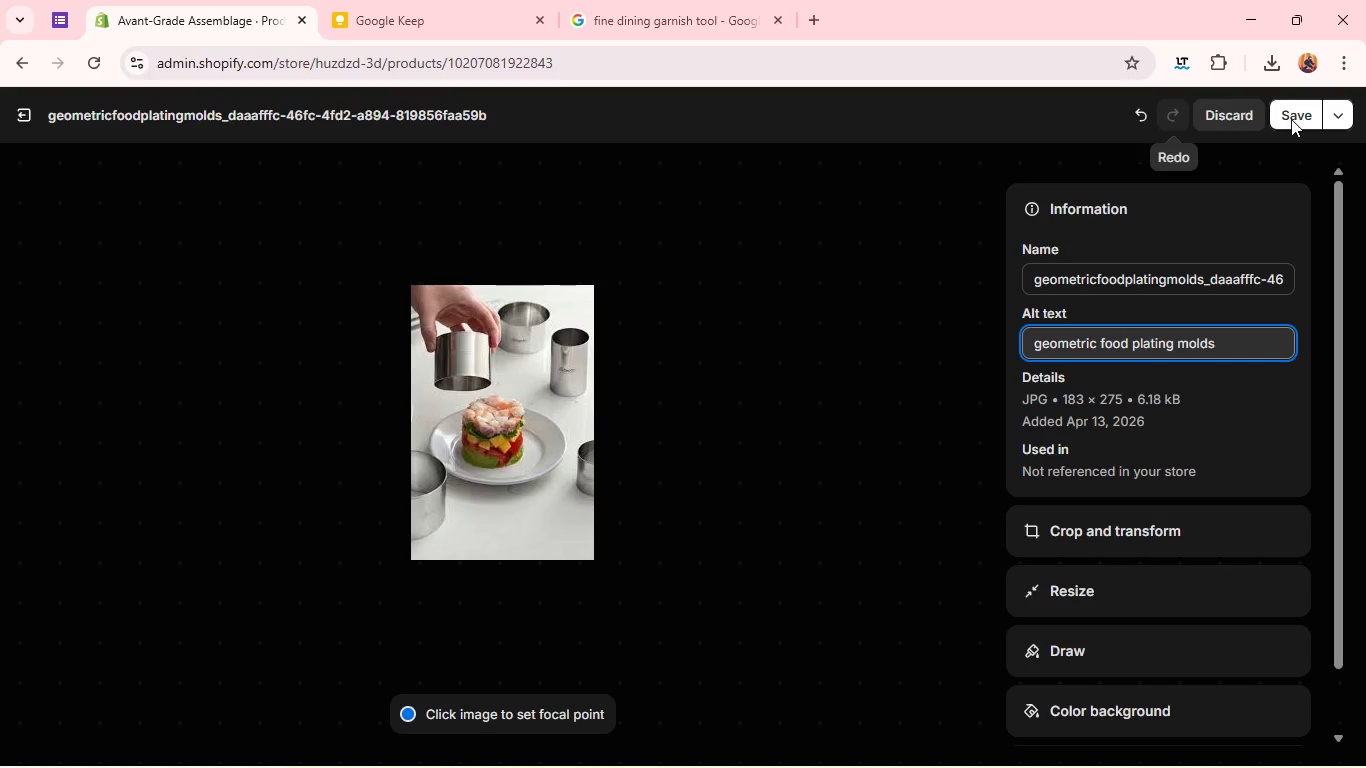 
left_click([1291, 119])
 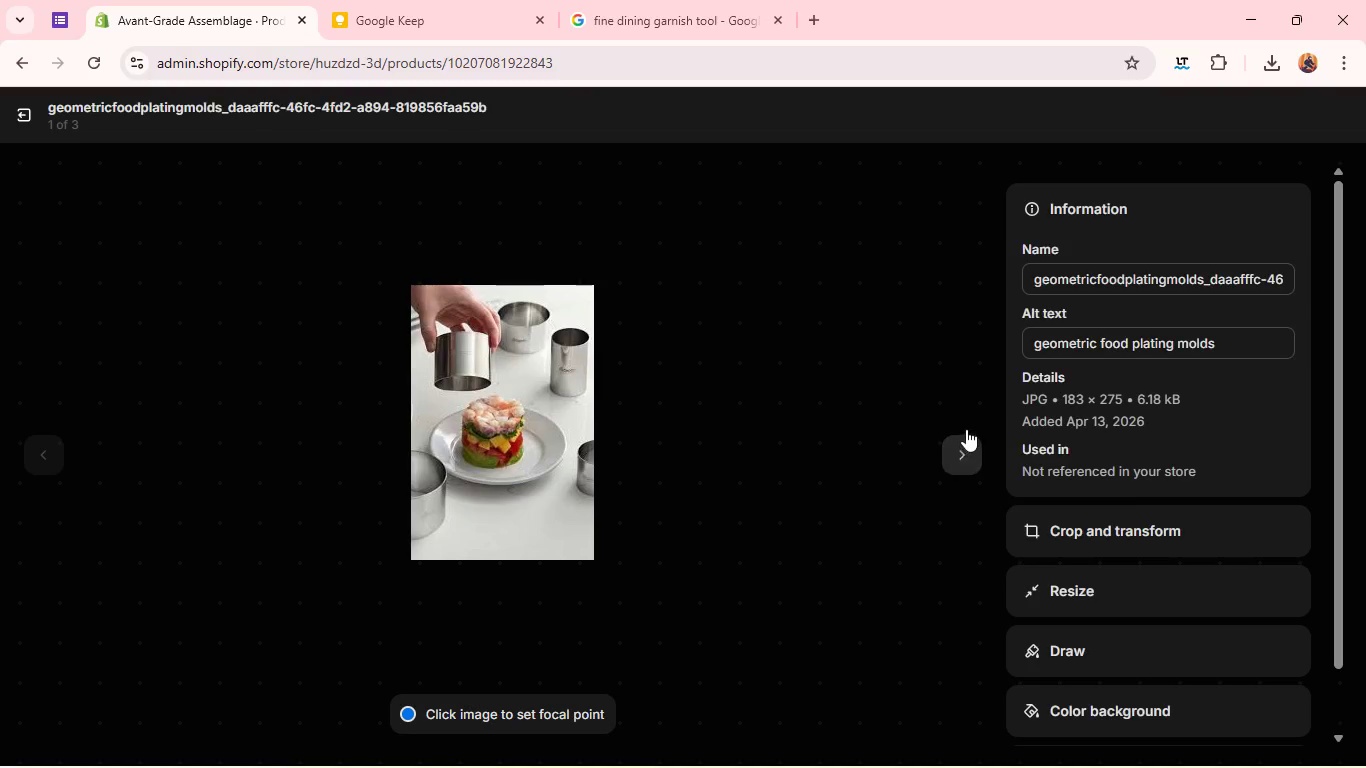 
left_click([958, 450])
 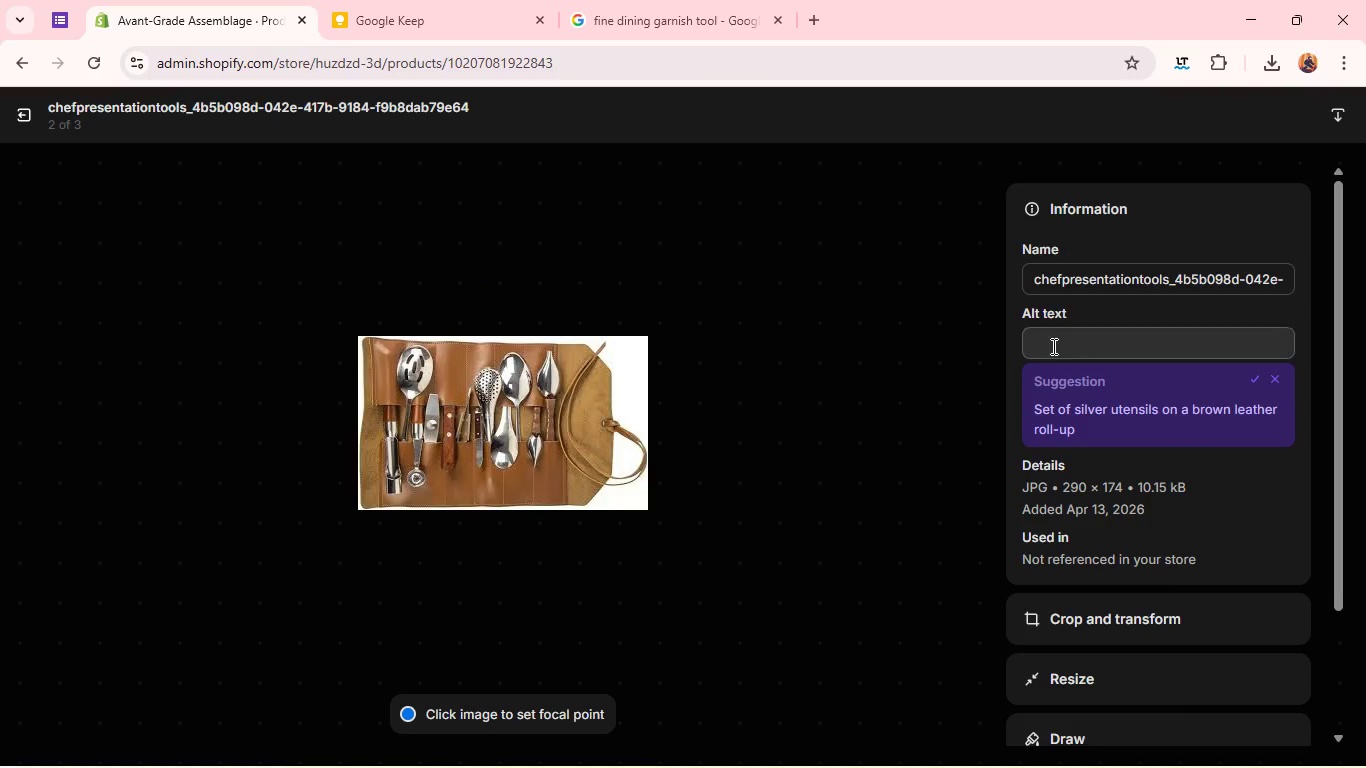 
left_click([1053, 346])
 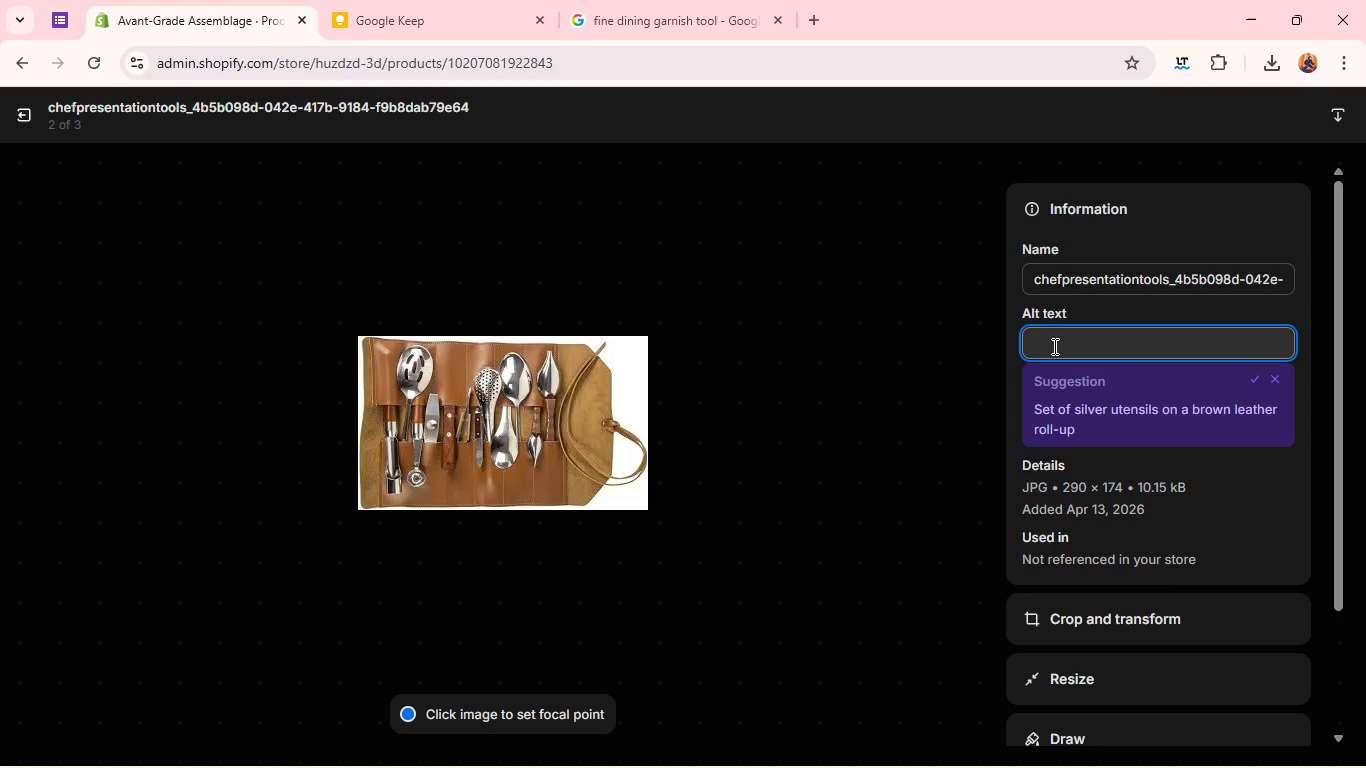 
type(chef presntation tools)
 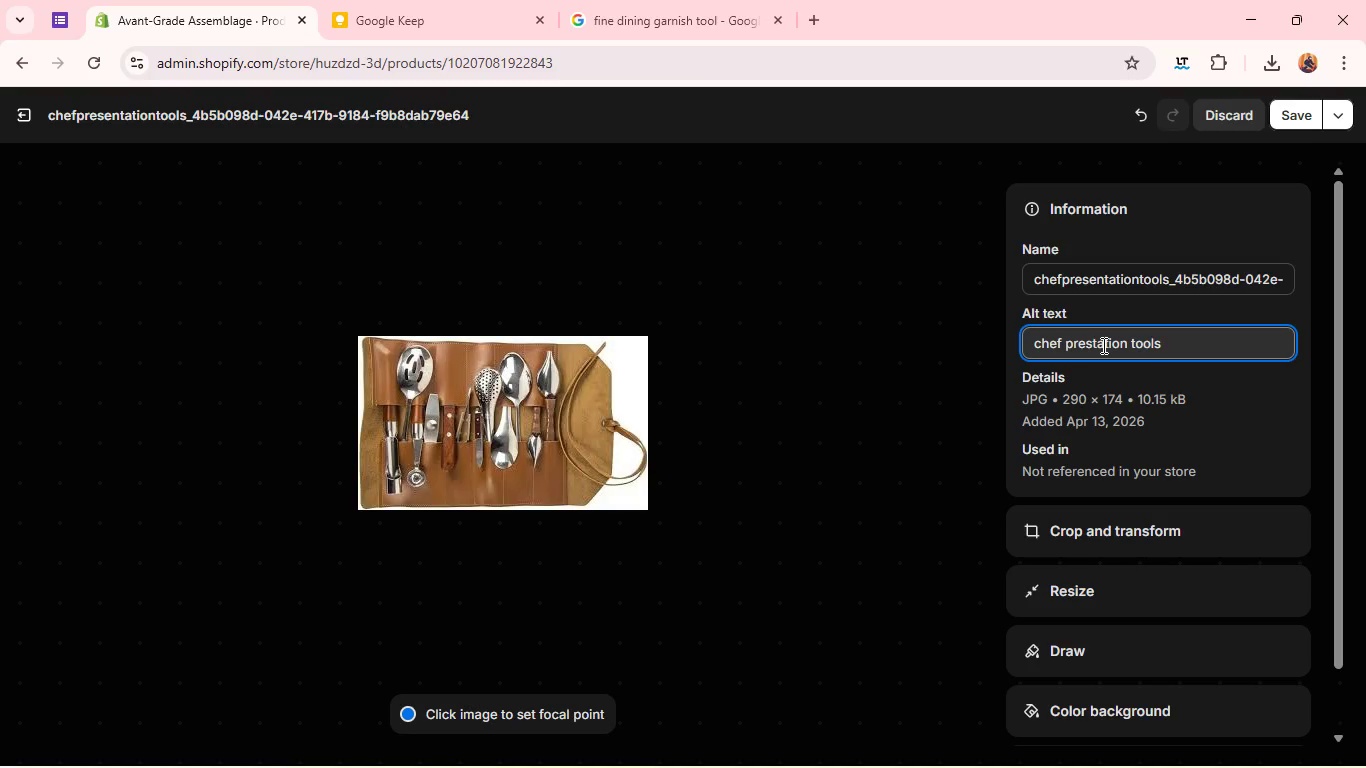 
wait(6.28)
 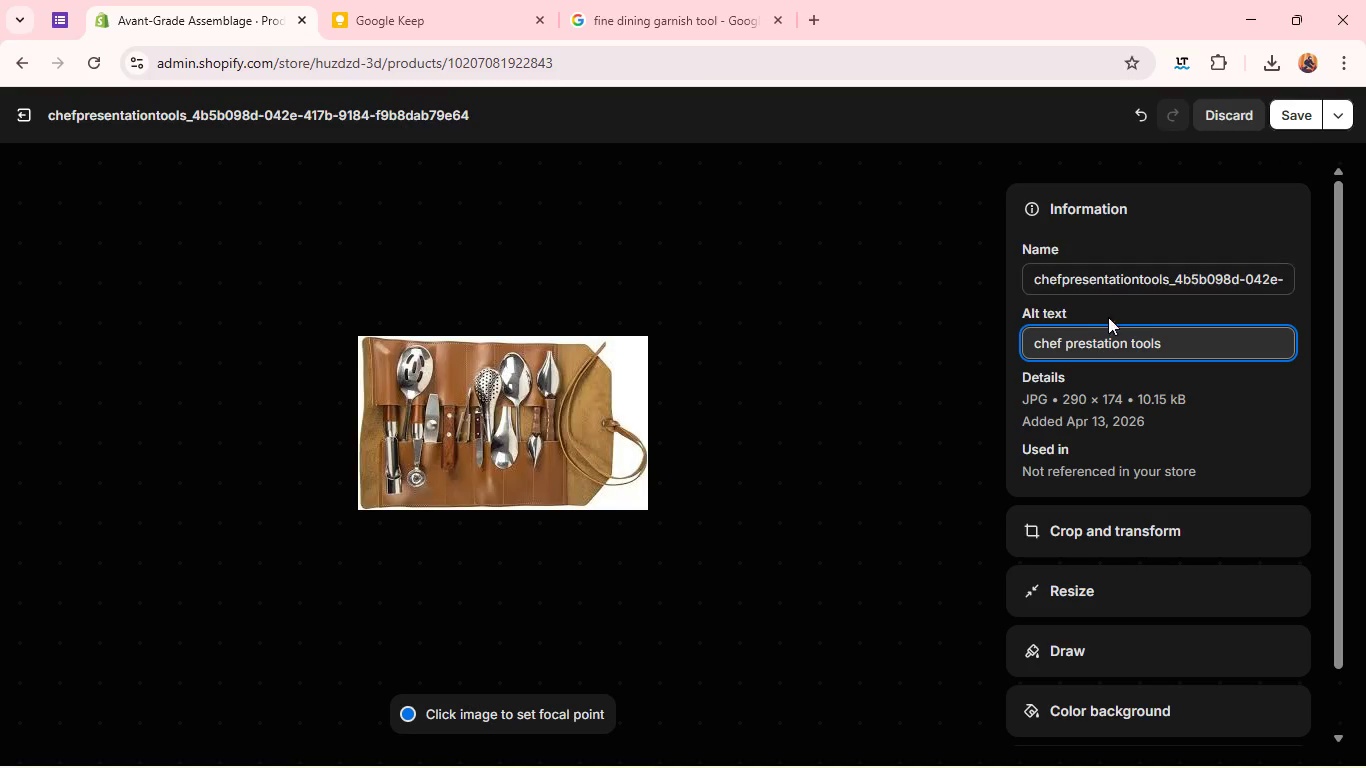 
left_click([1091, 345])
 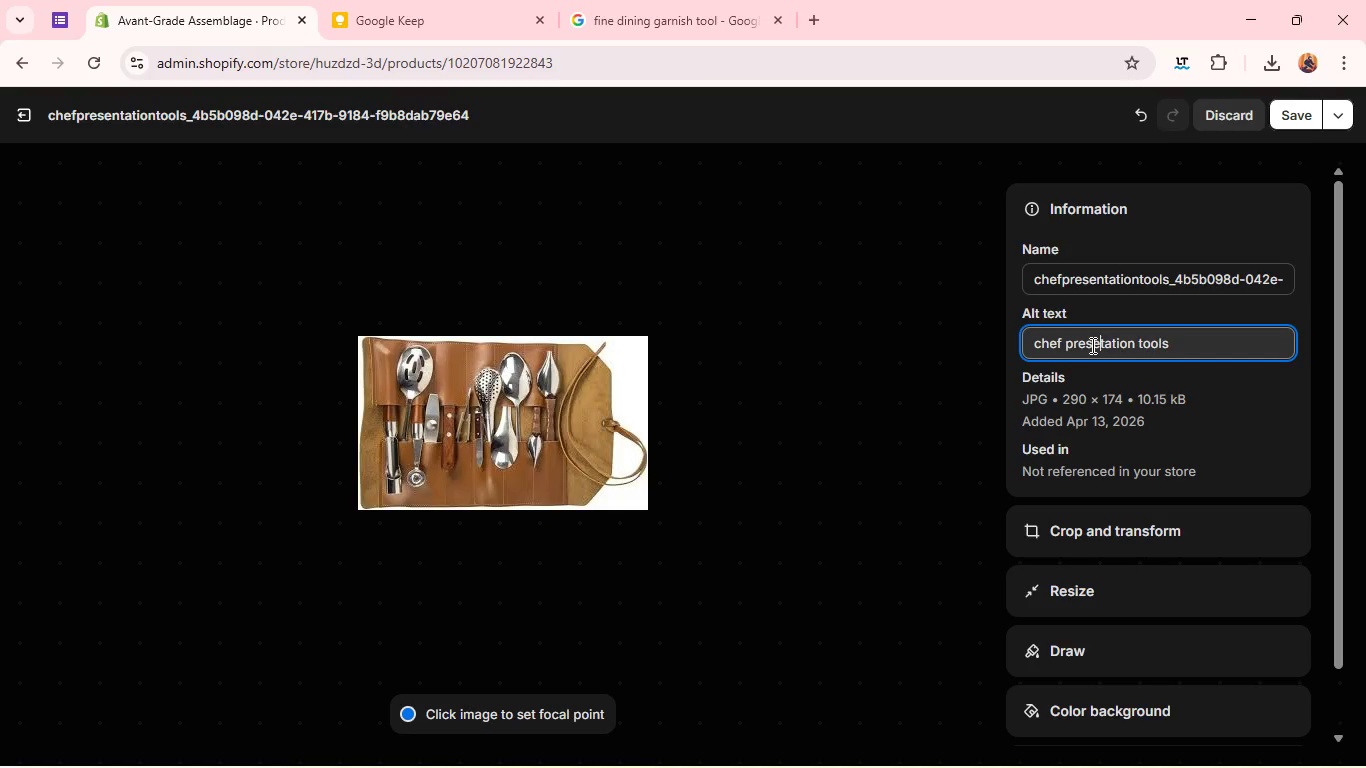 
type(en)
 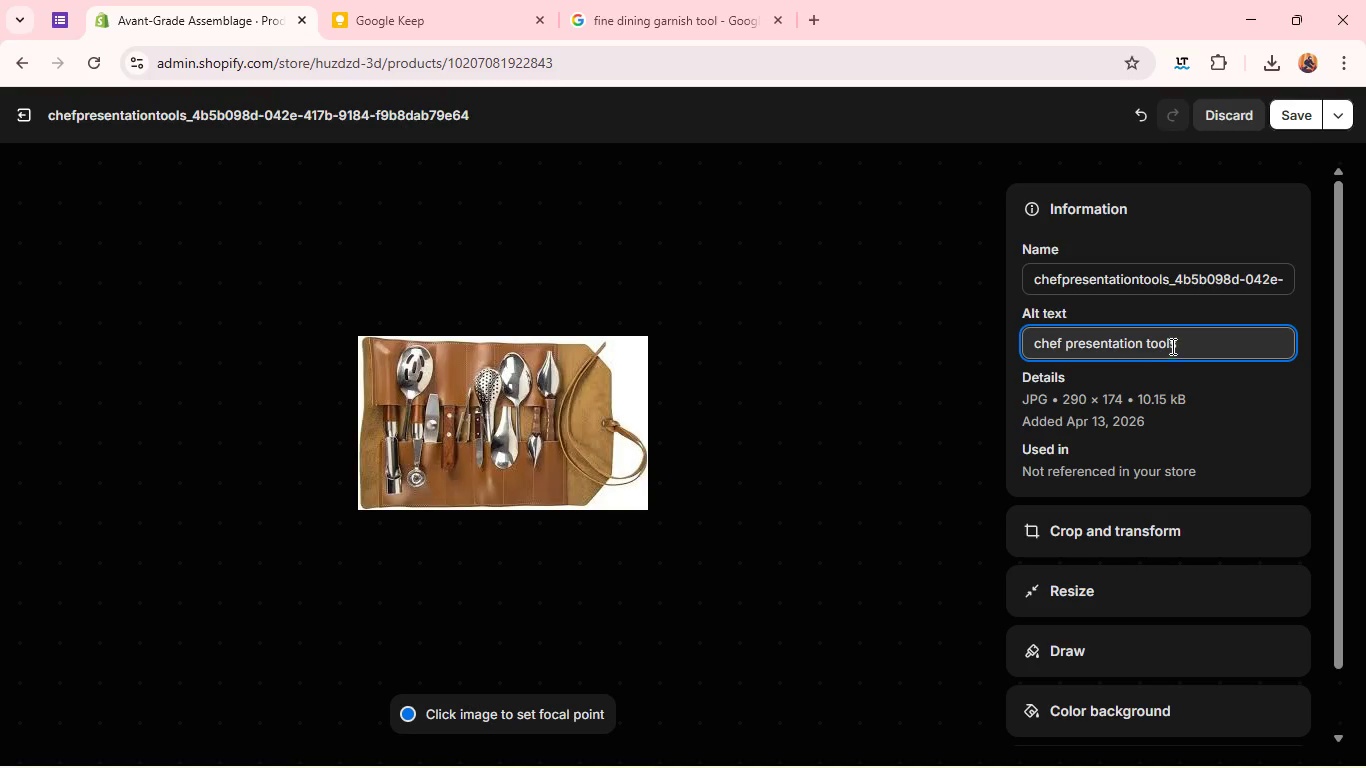 
left_click([1176, 343])
 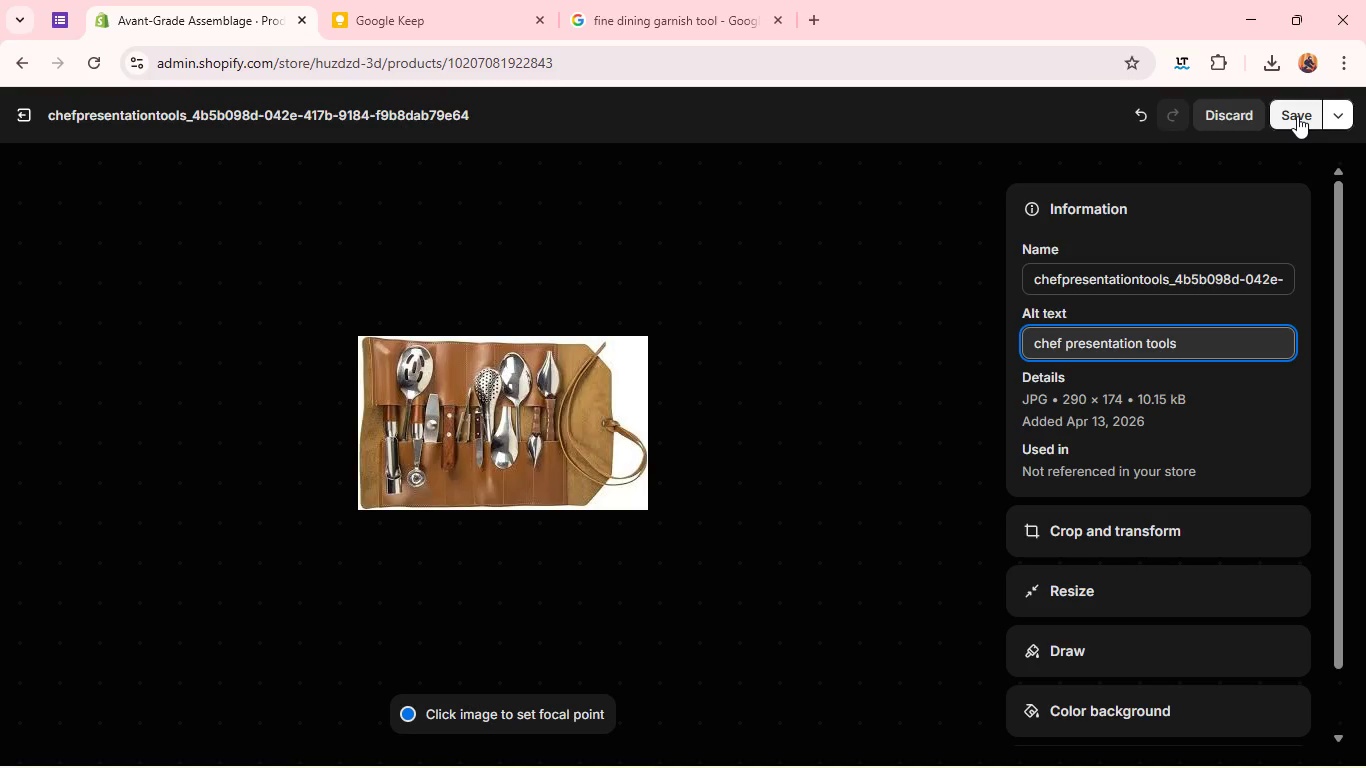 
left_click([1297, 116])
 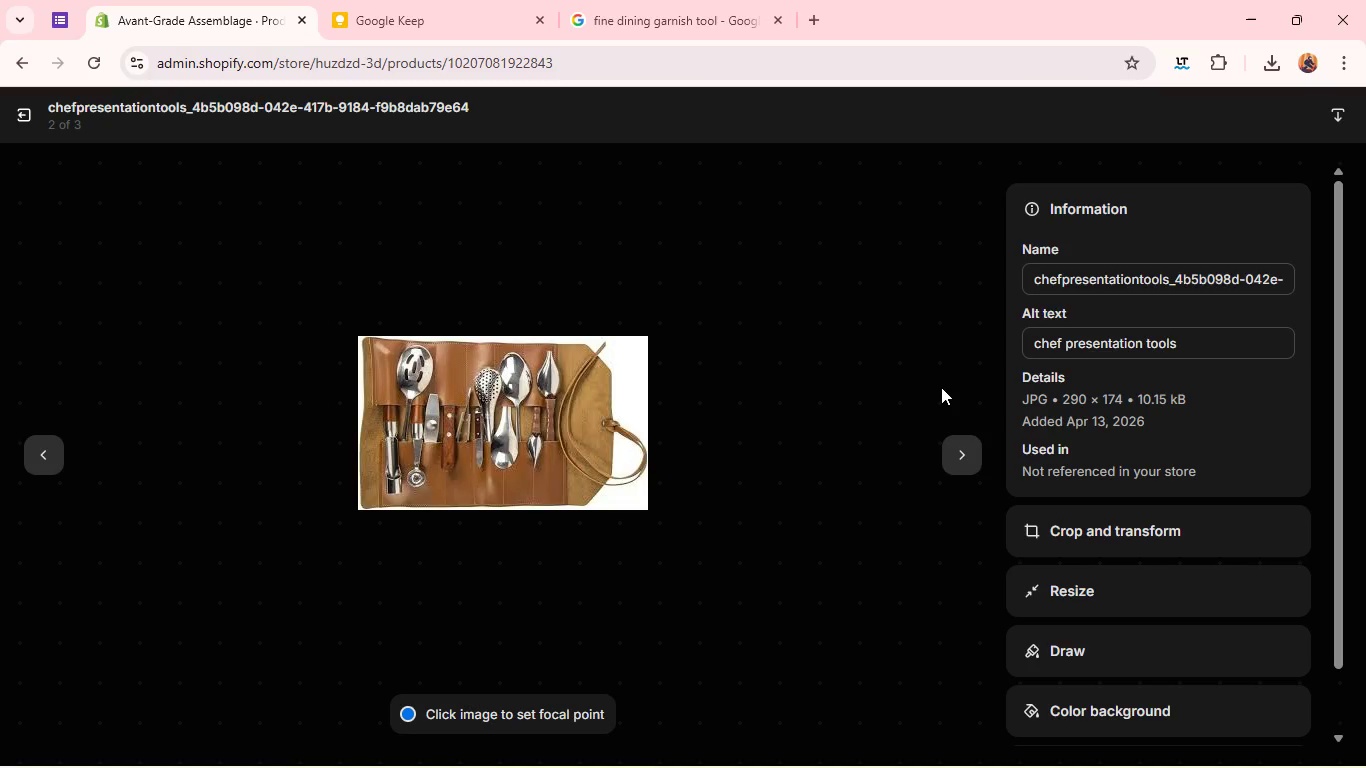 
wait(5.67)
 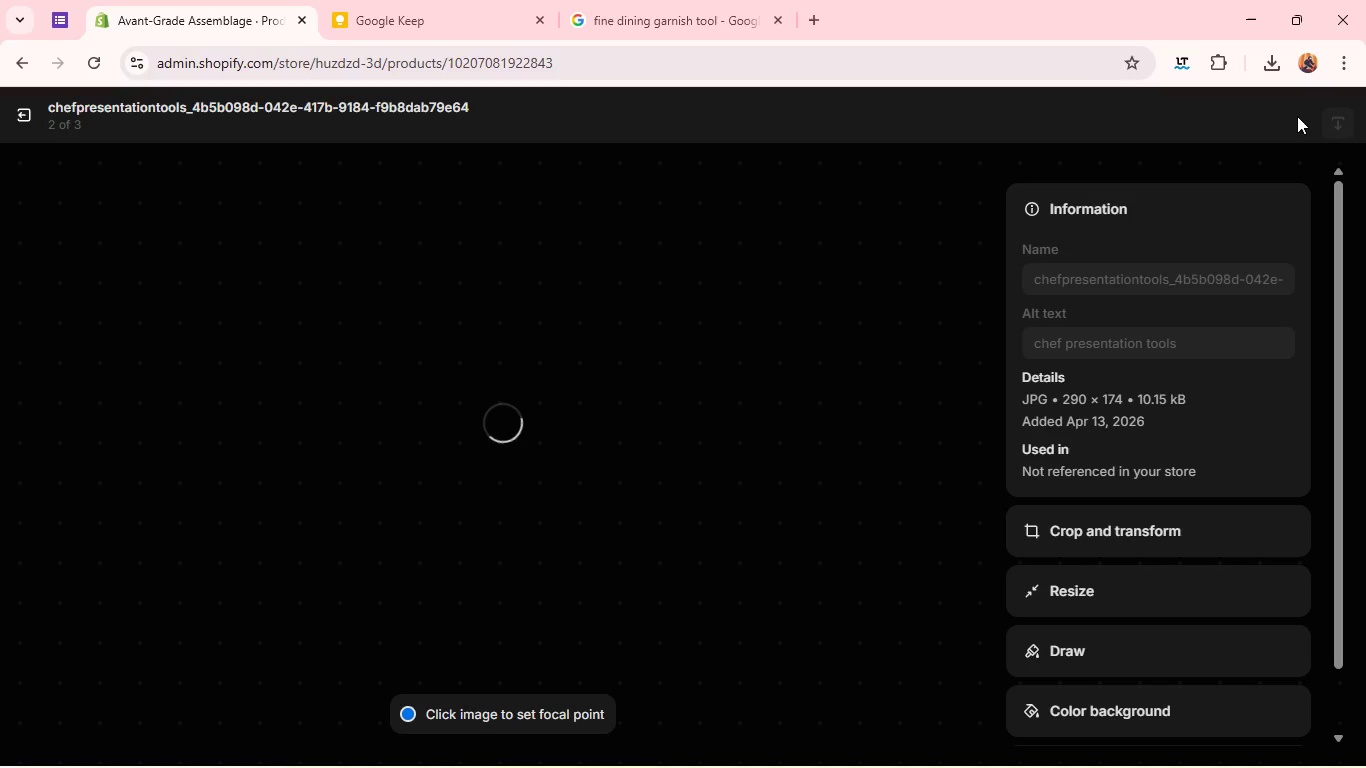 
left_click([965, 450])
 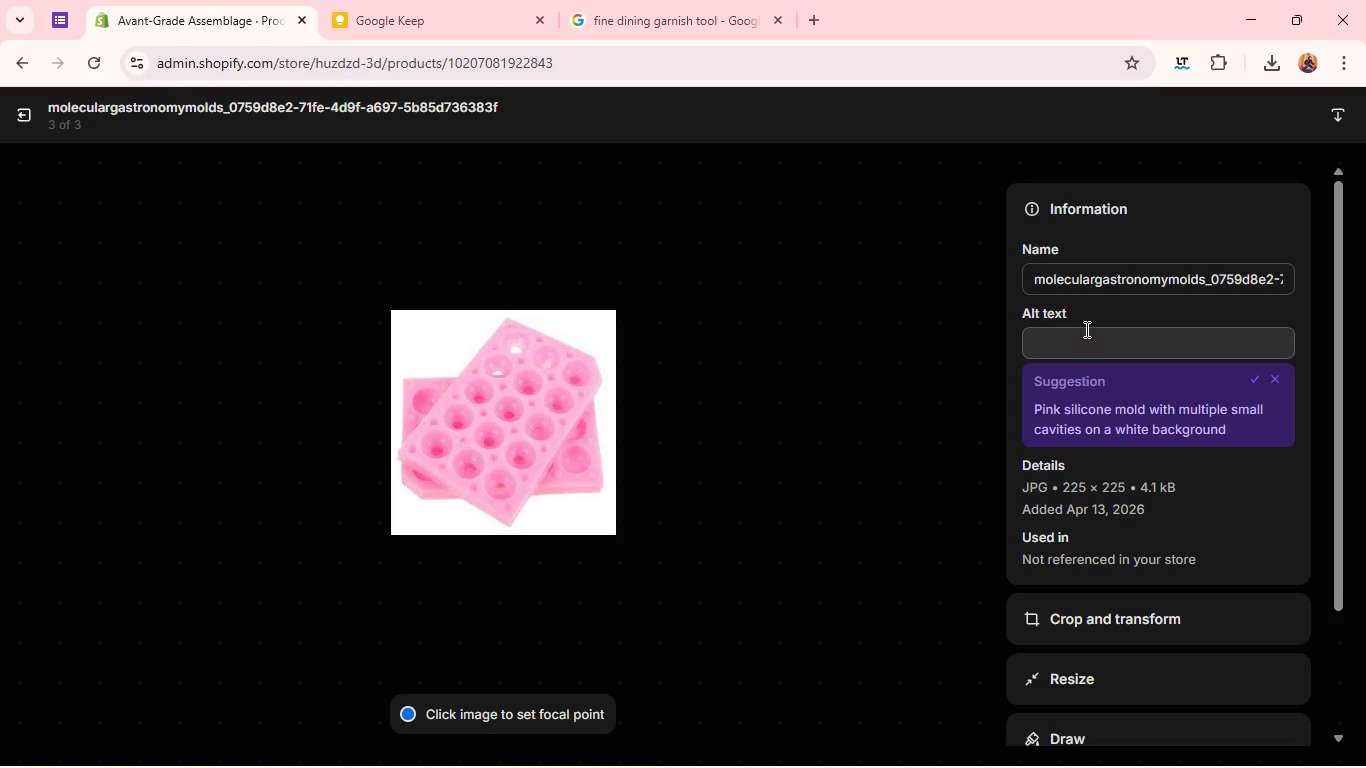 
left_click([1088, 327])
 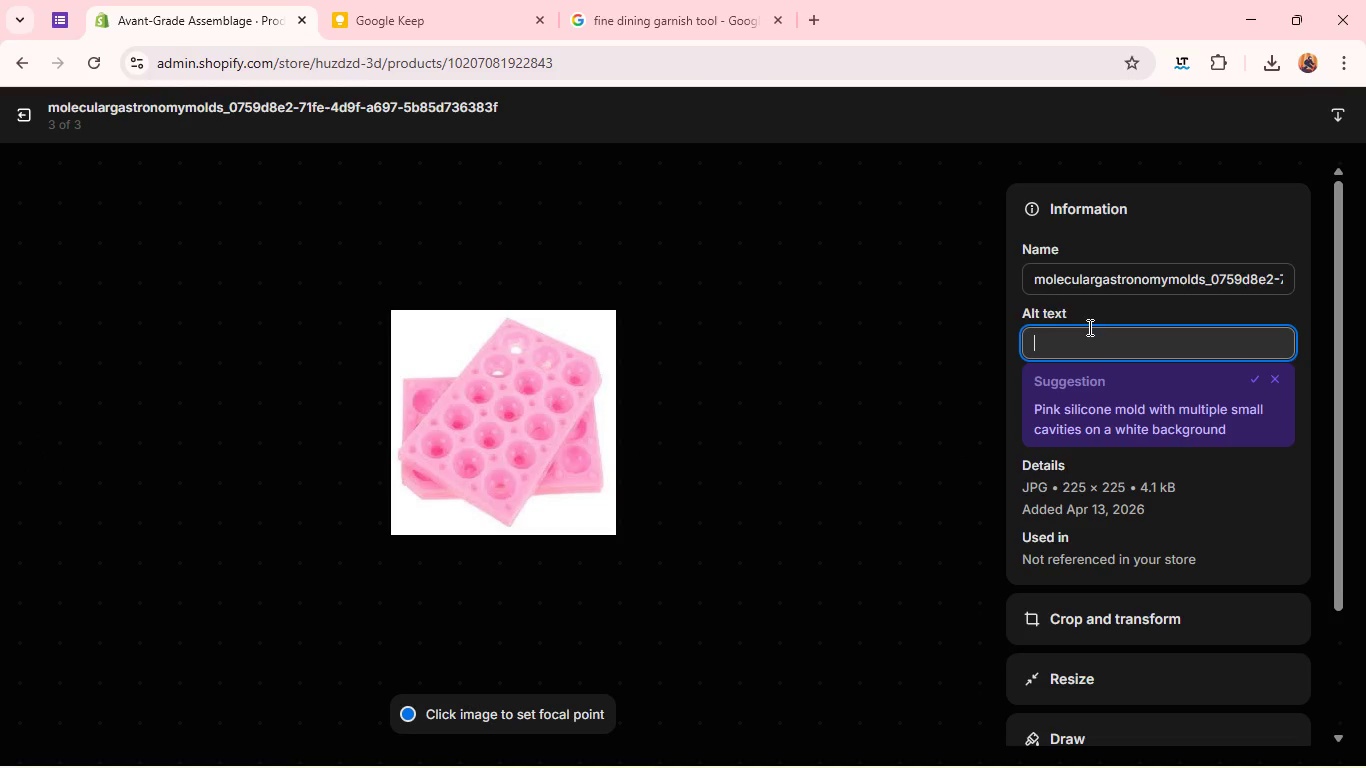 
type(molecu)
 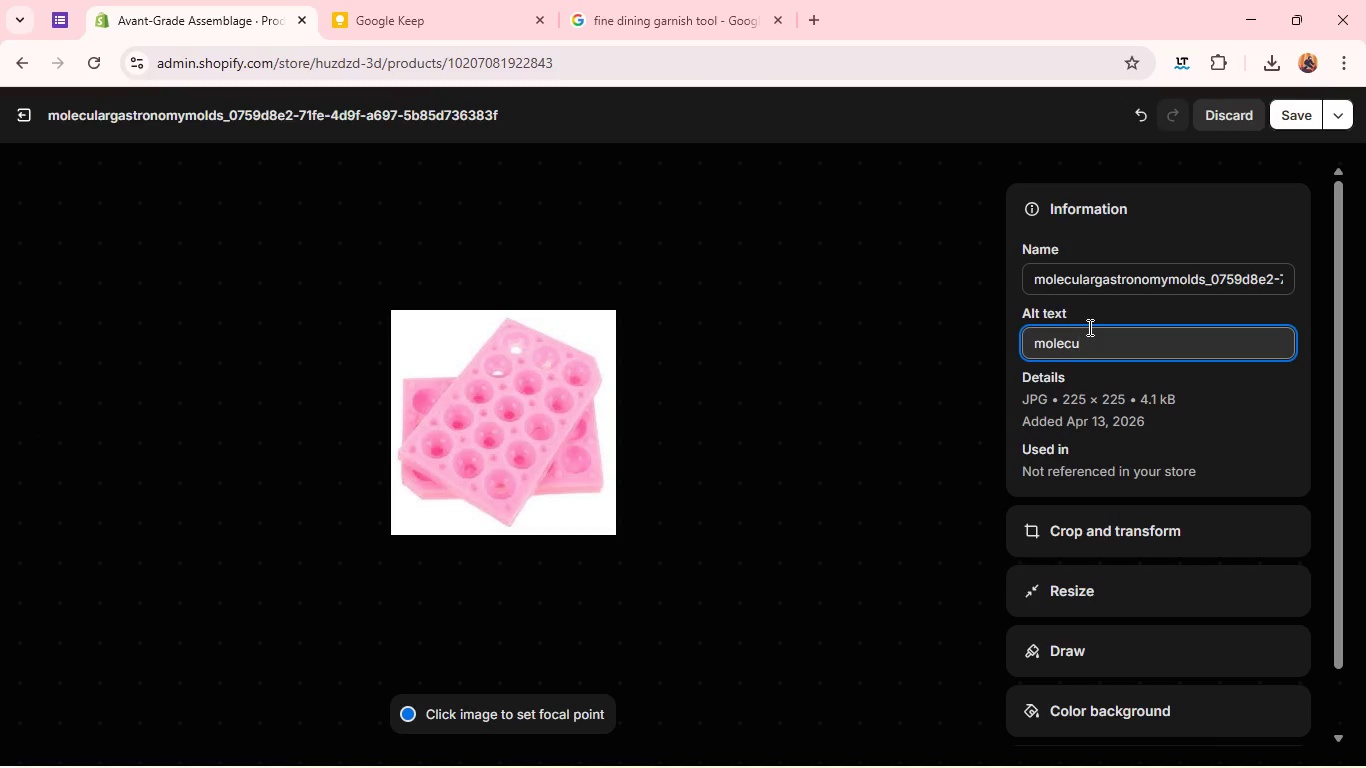 
type(lar gastronomy molds)
 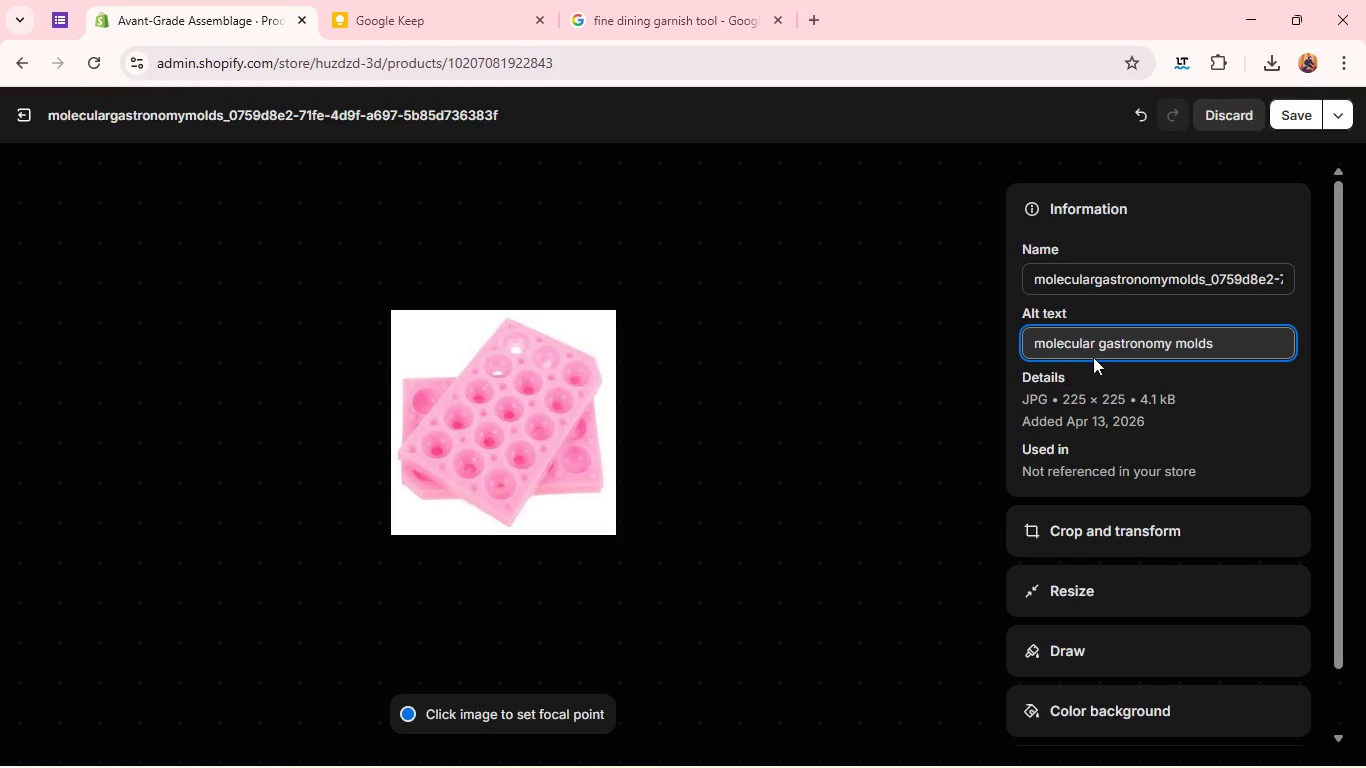 
wait(6.45)
 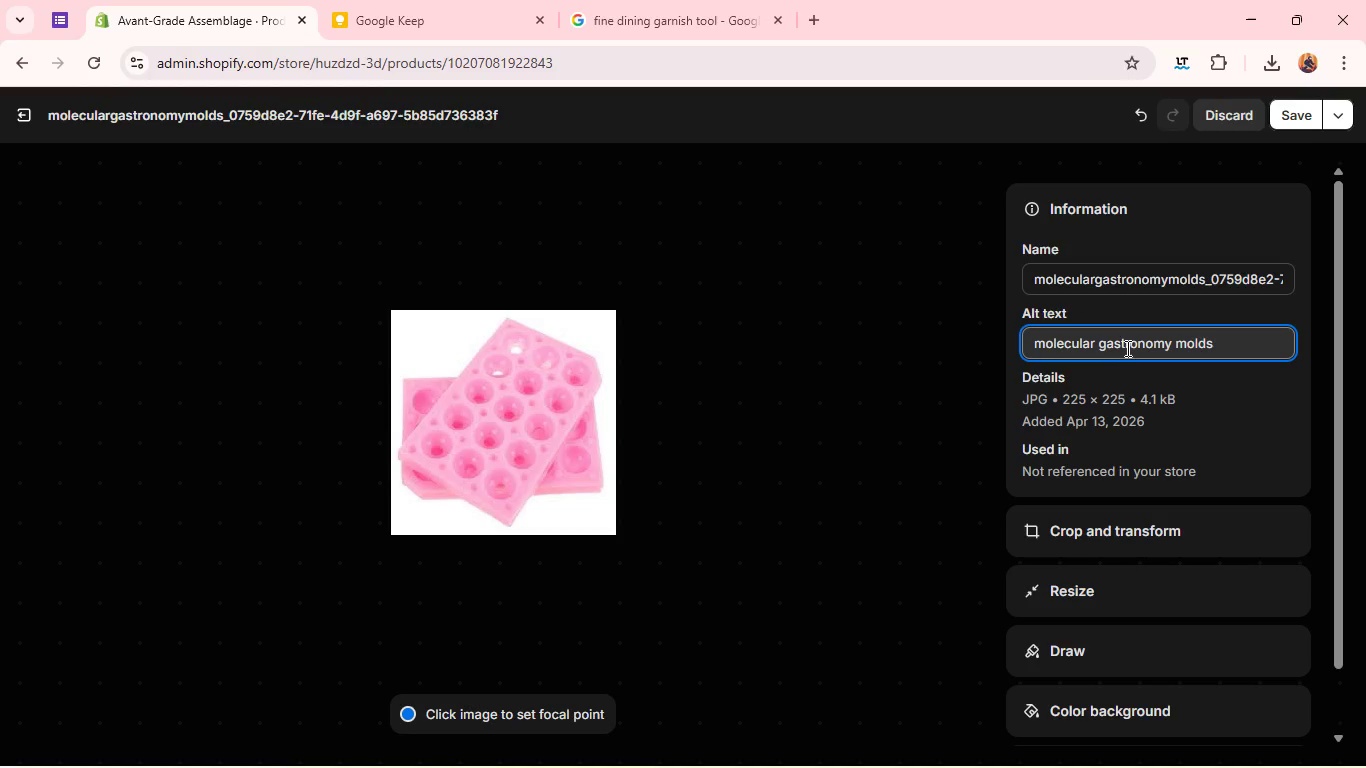 
left_click([1300, 115])
 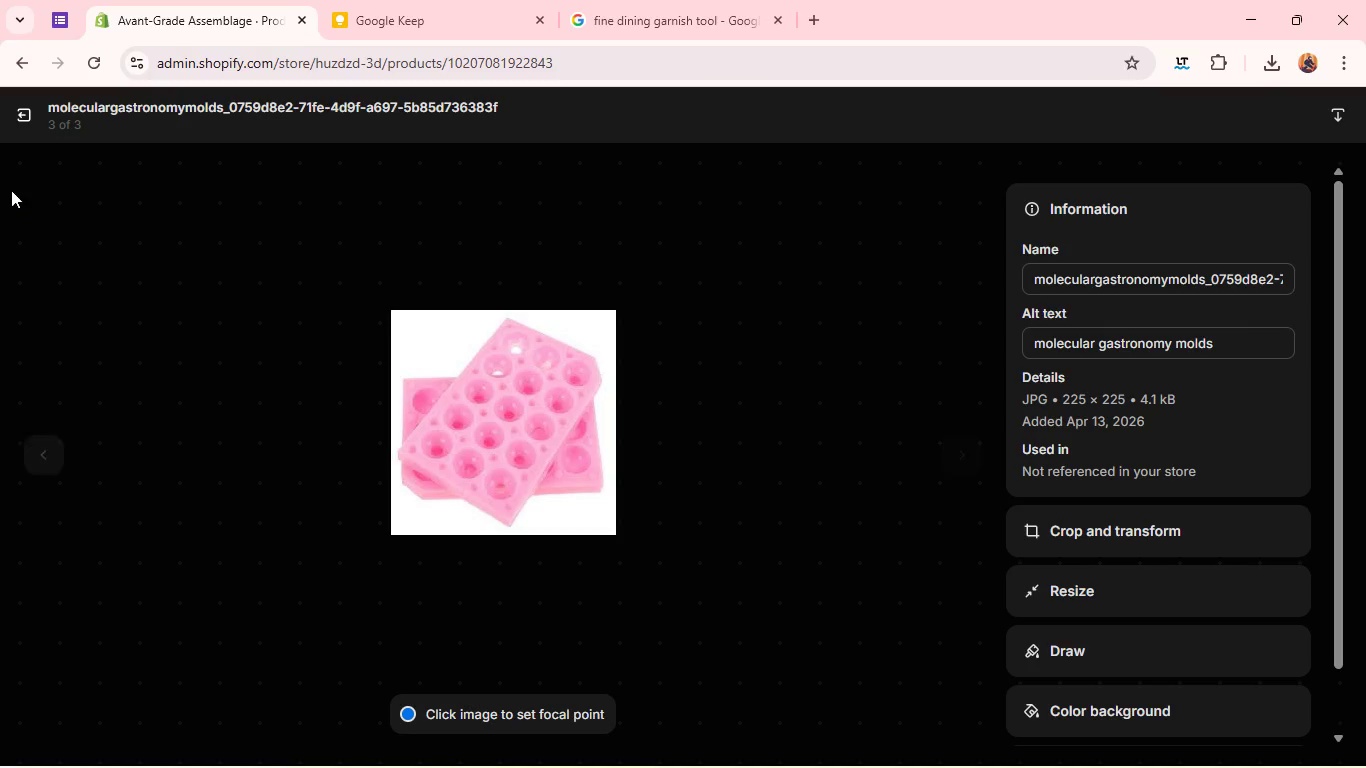 
left_click([21, 126])
 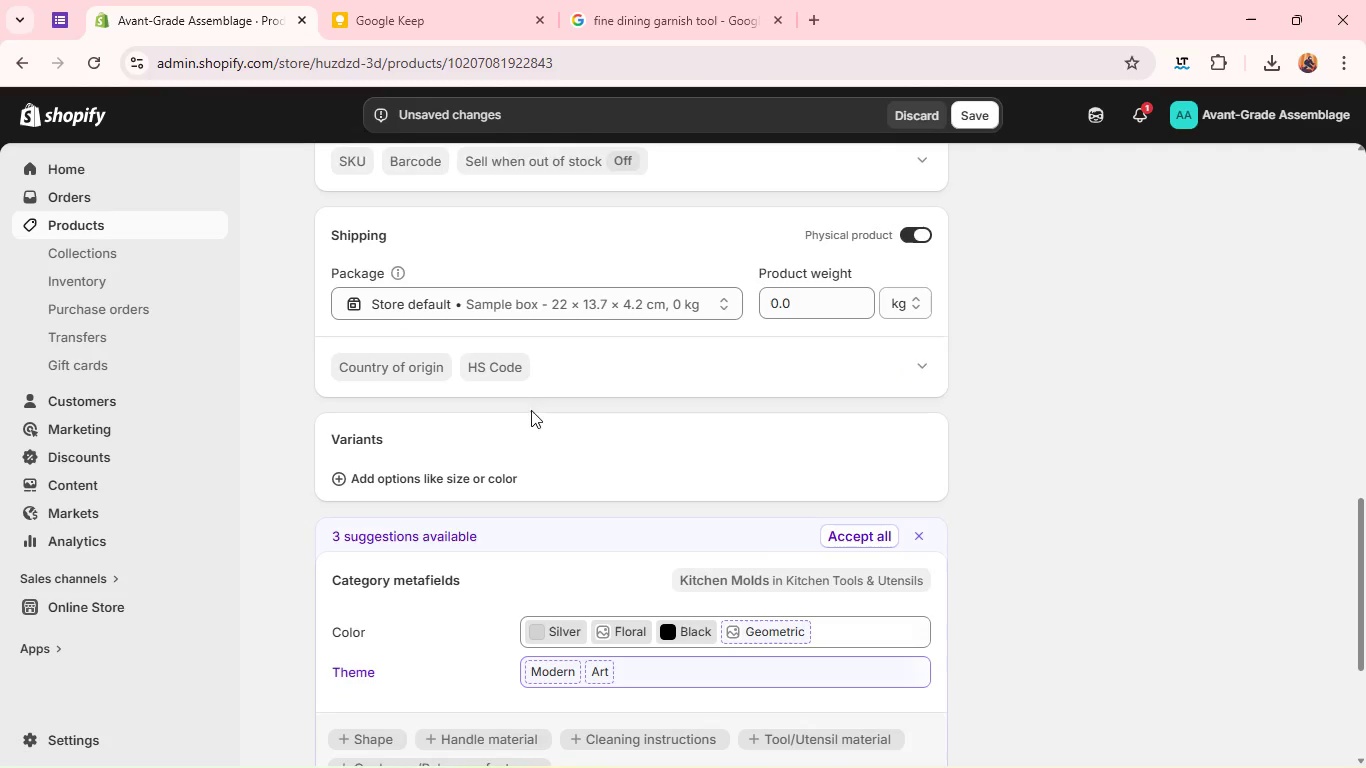 
mouse_move([777, 425])
 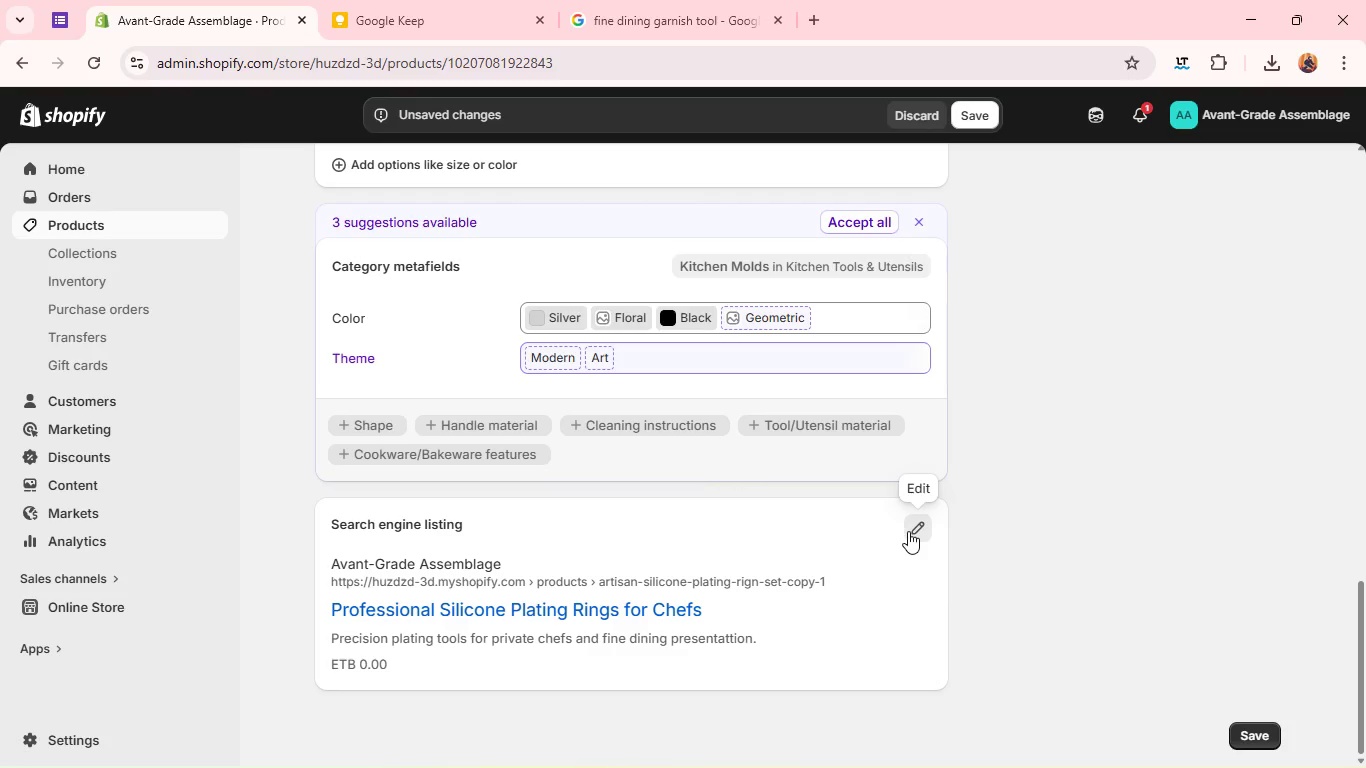 
left_click([908, 531])
 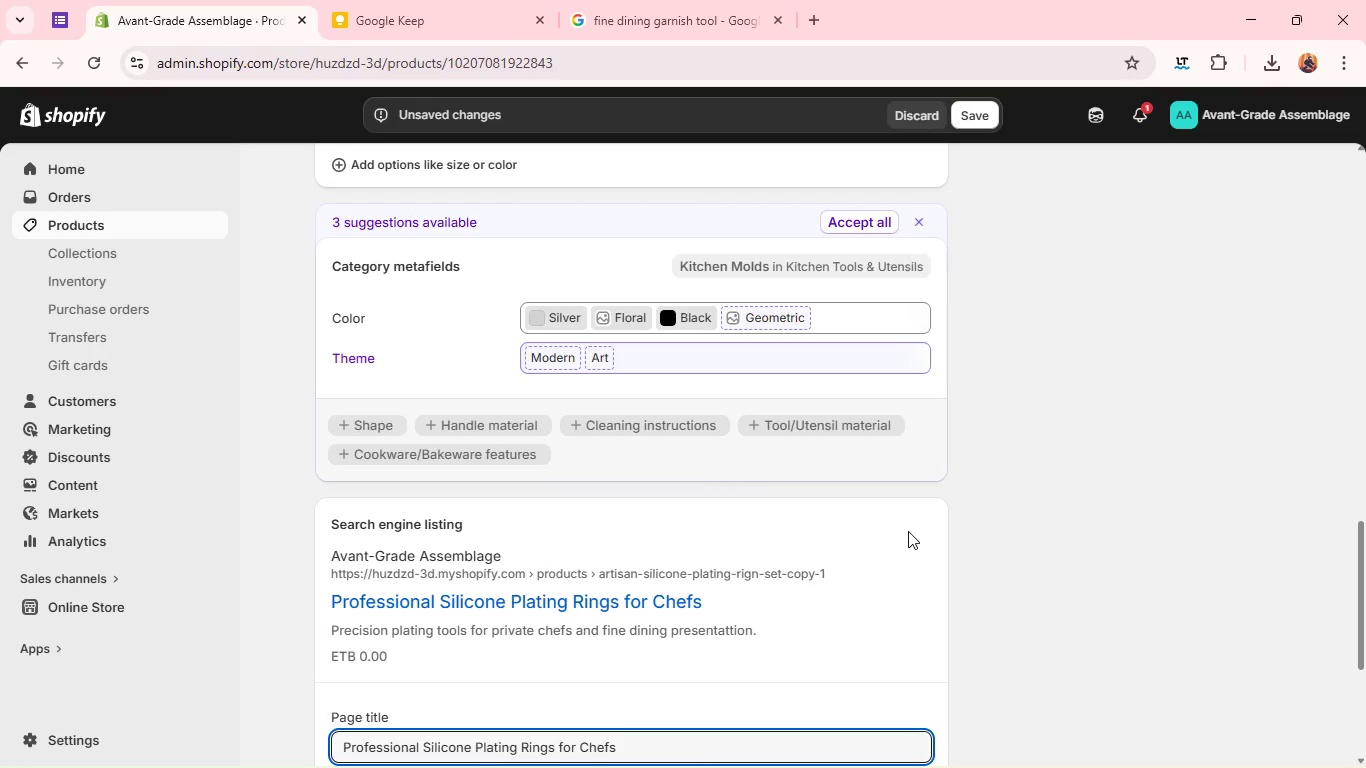 
wait(13.86)
 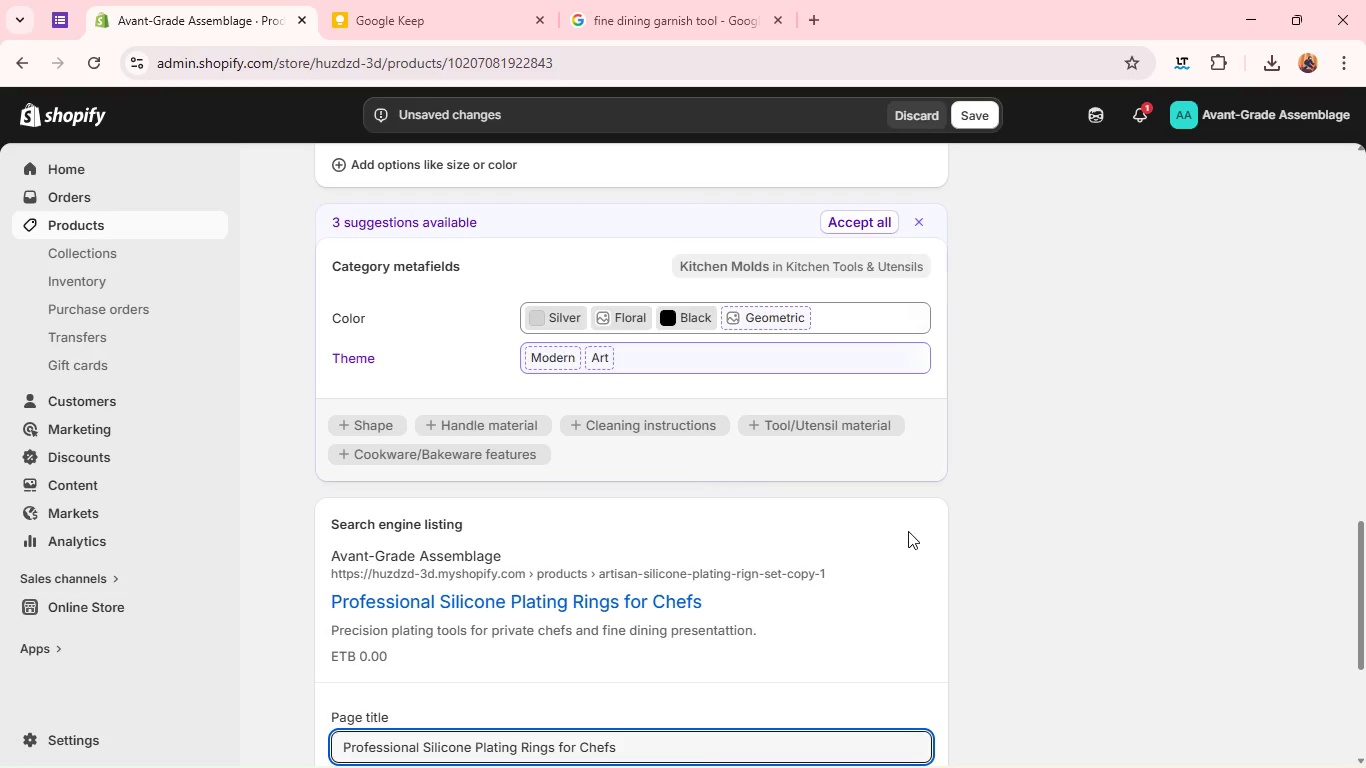 
double_click([569, 514])
 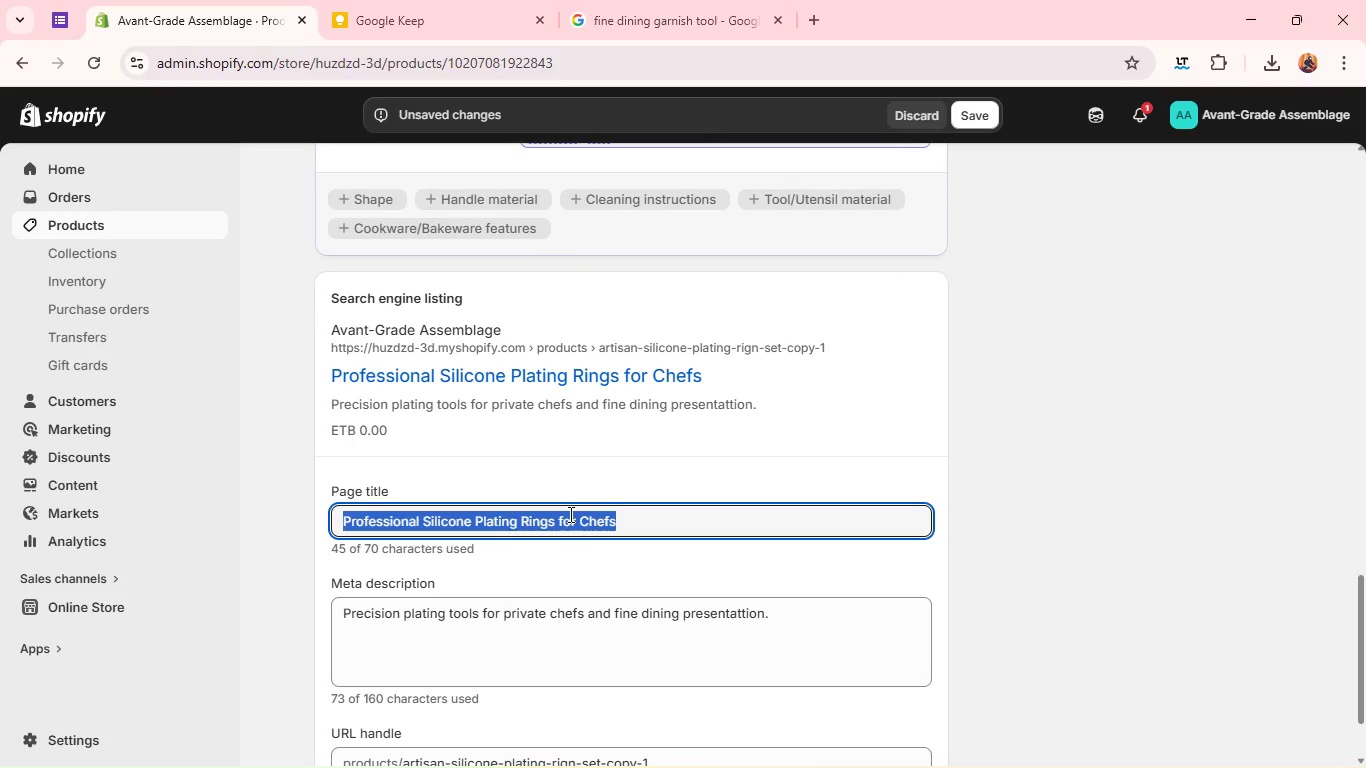 
triple_click([569, 514])
 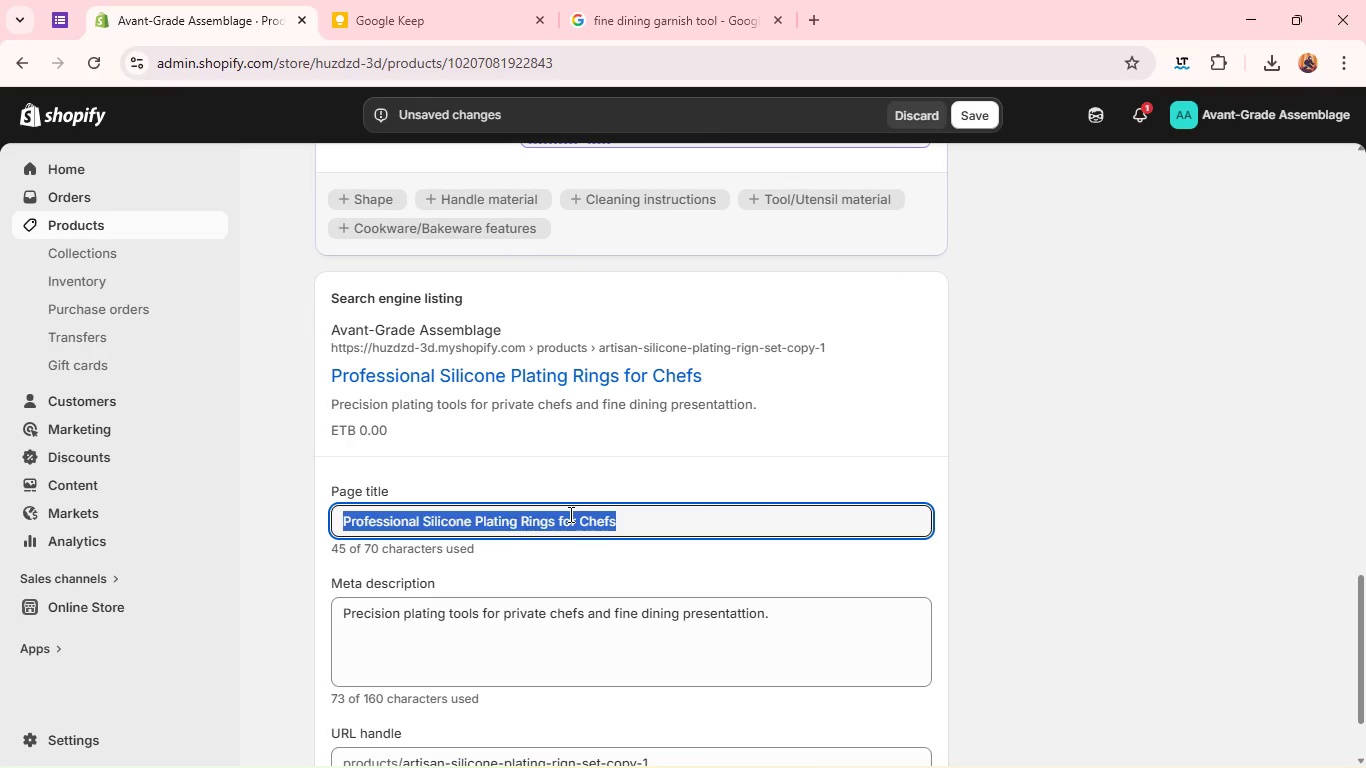 
triple_click([569, 514])
 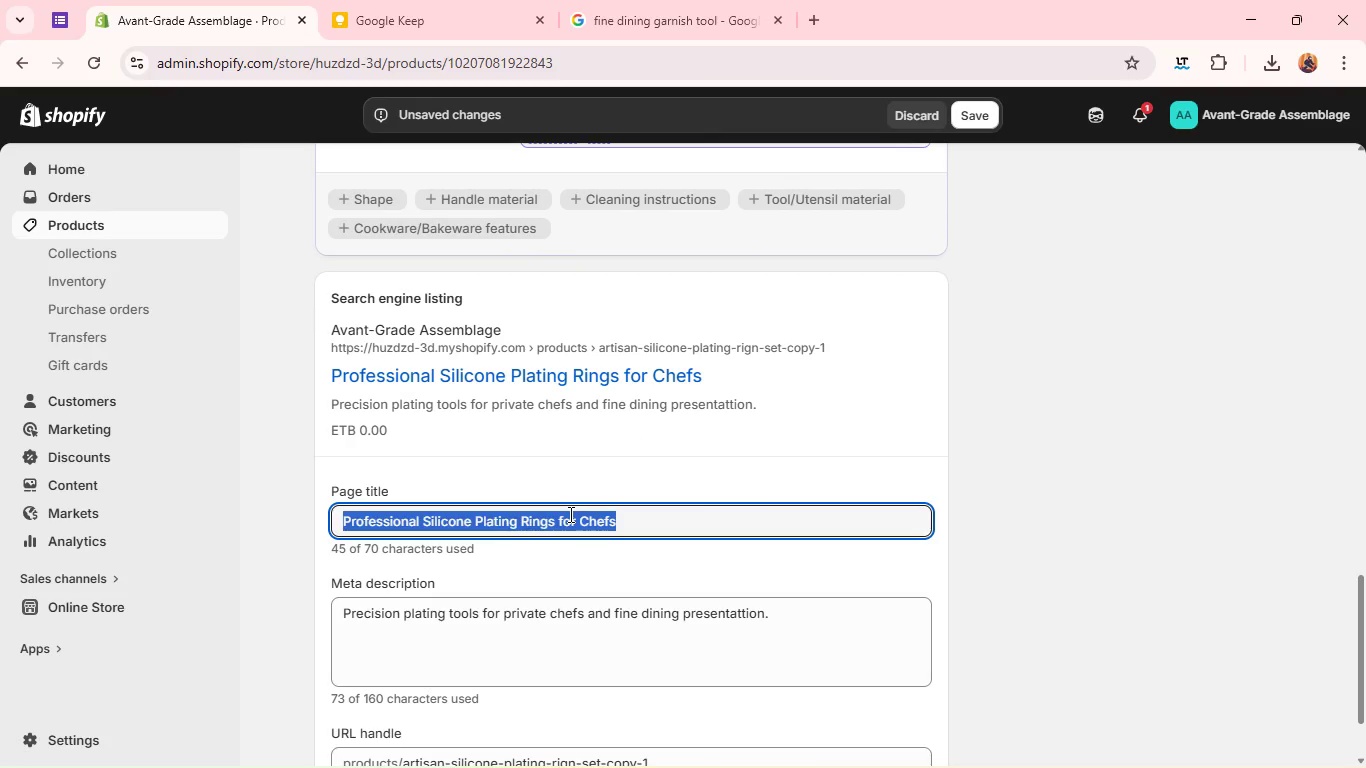 
type(Gemo)
 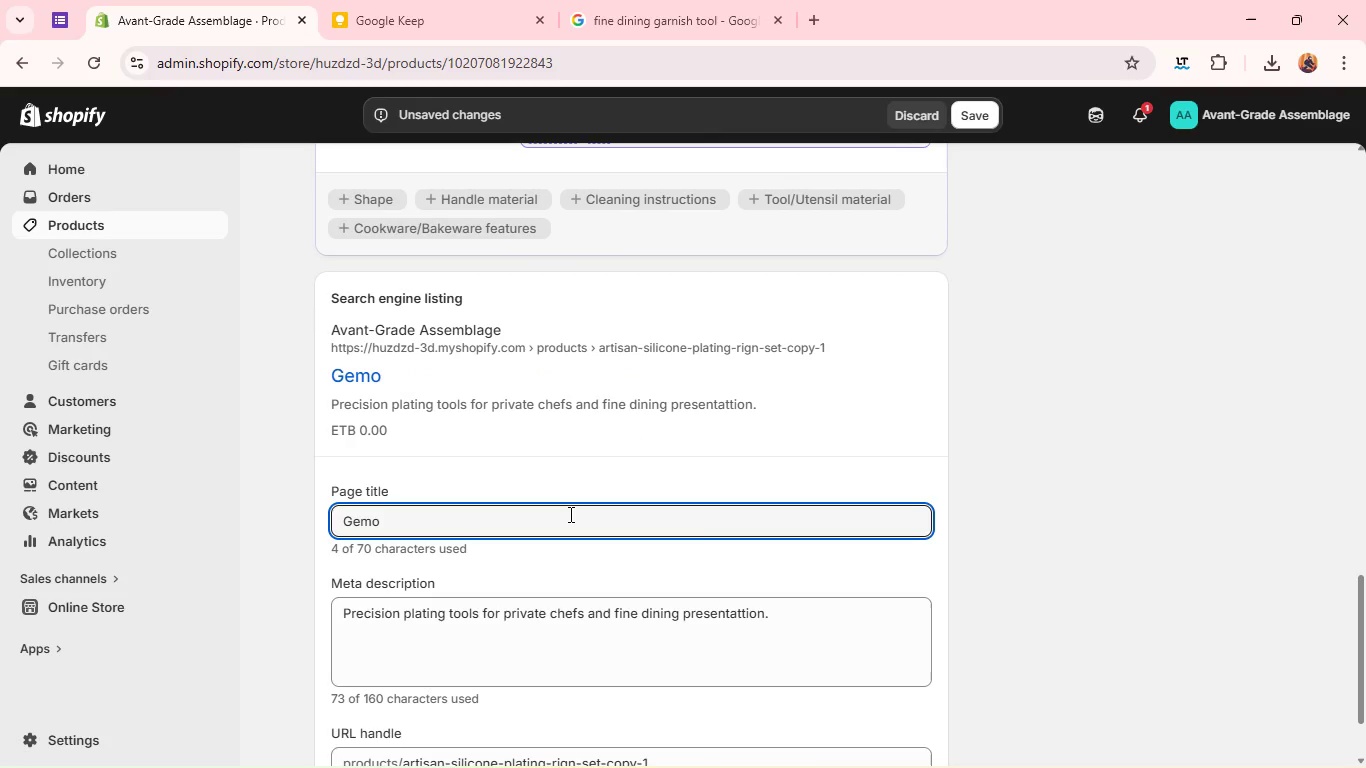 
key(Backspace)
key(Backspace)
type(ometric Silicone Mold Kit for Chefs)
 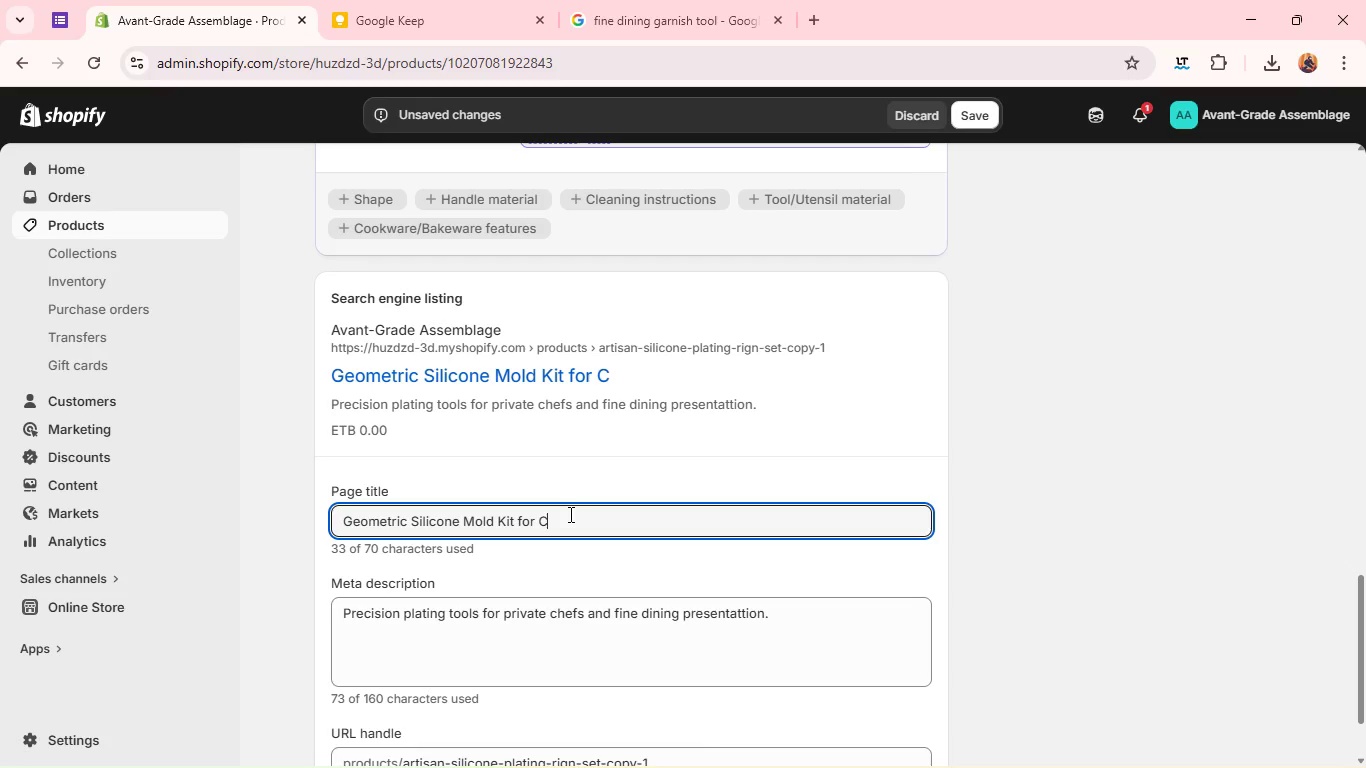 
wait(7.42)
 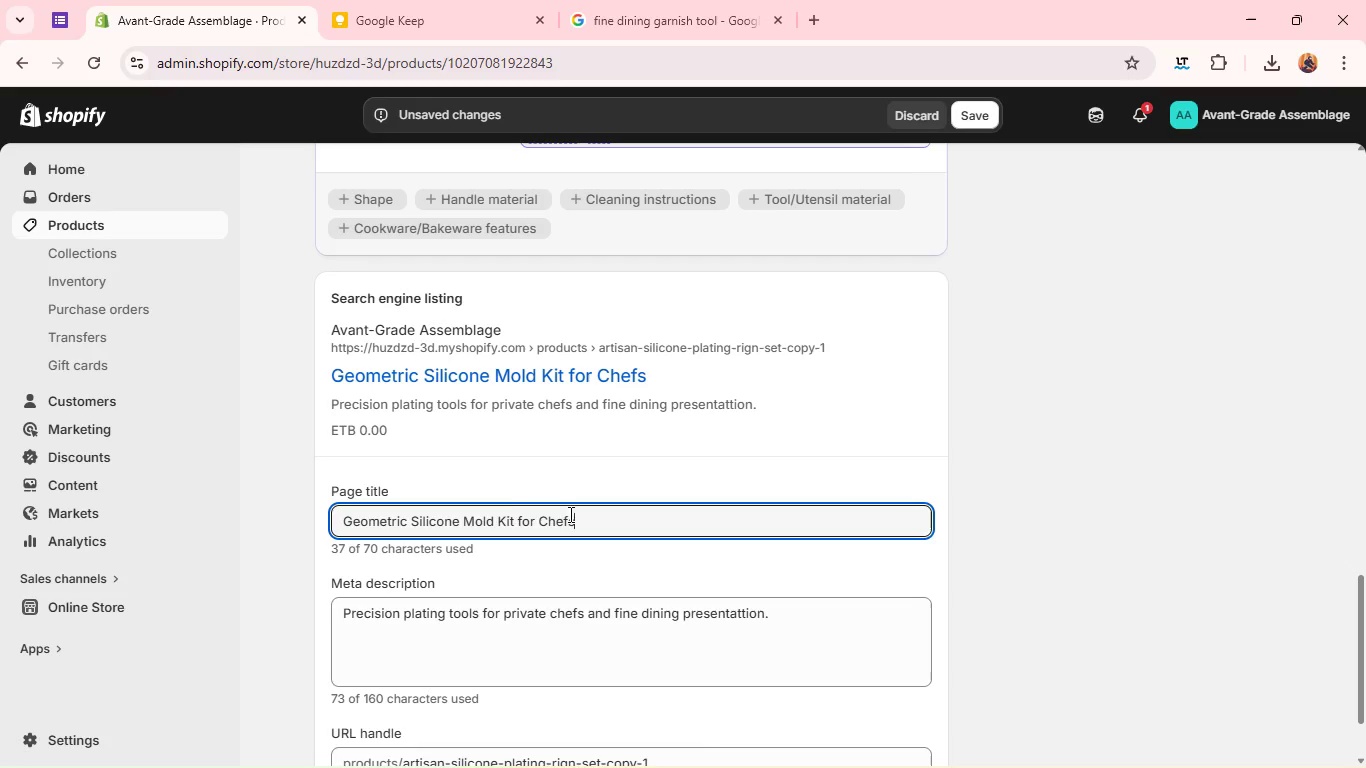 
double_click([501, 612])
 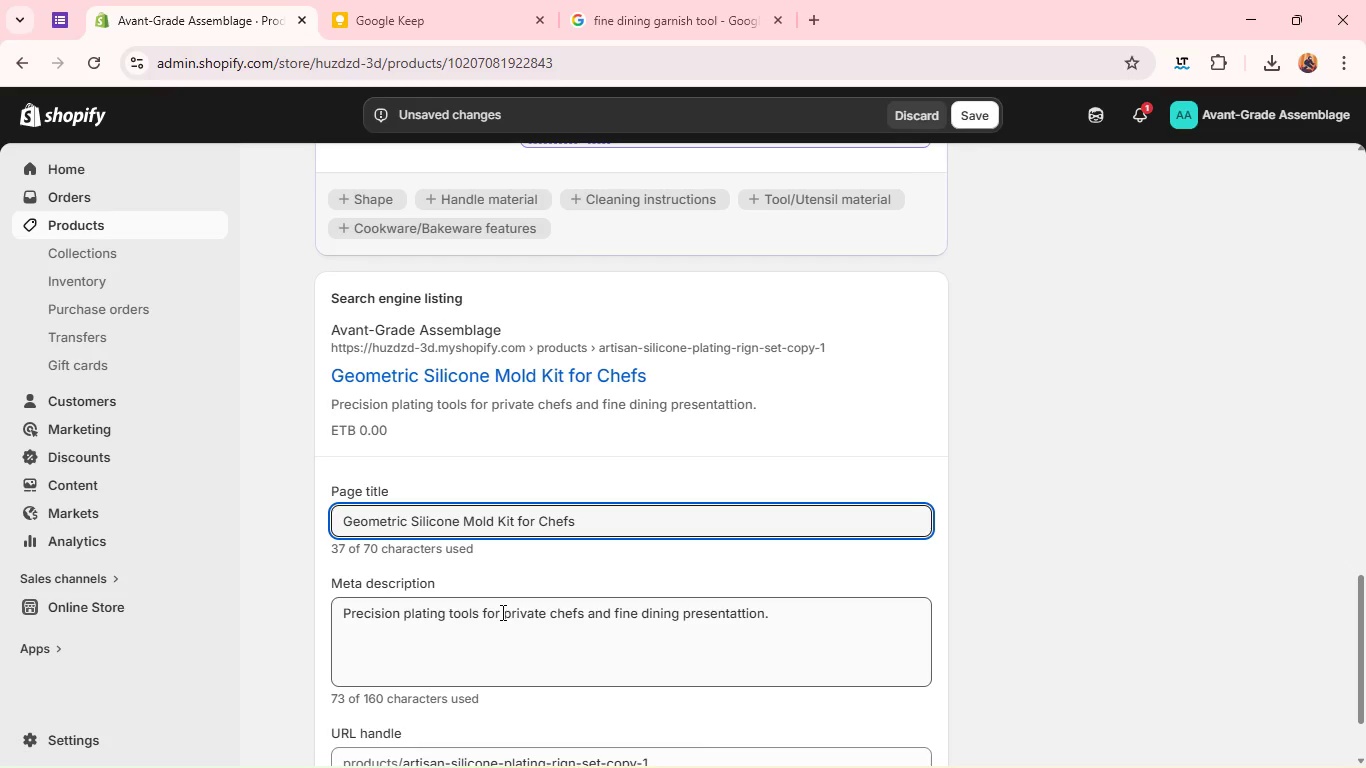 
triple_click([501, 612])
 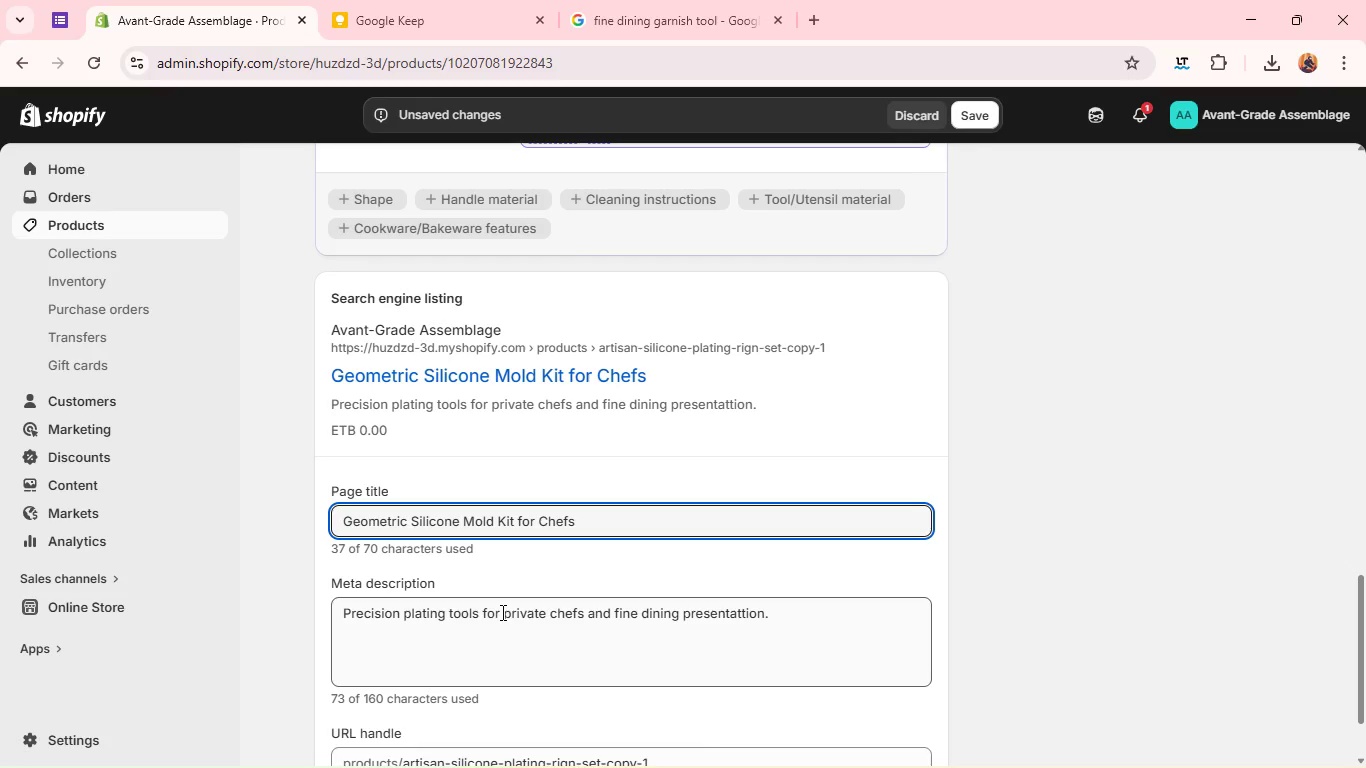 
triple_click([501, 612])
 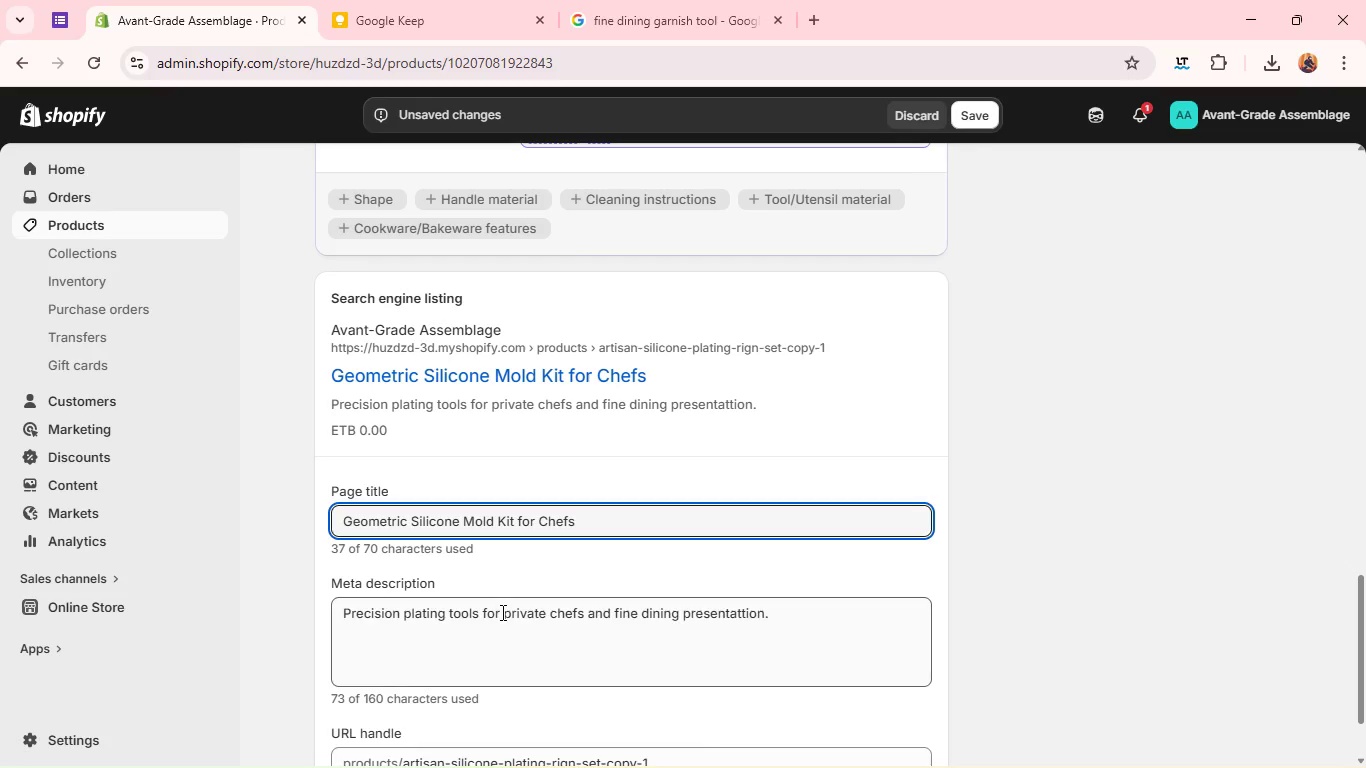 
triple_click([501, 612])
 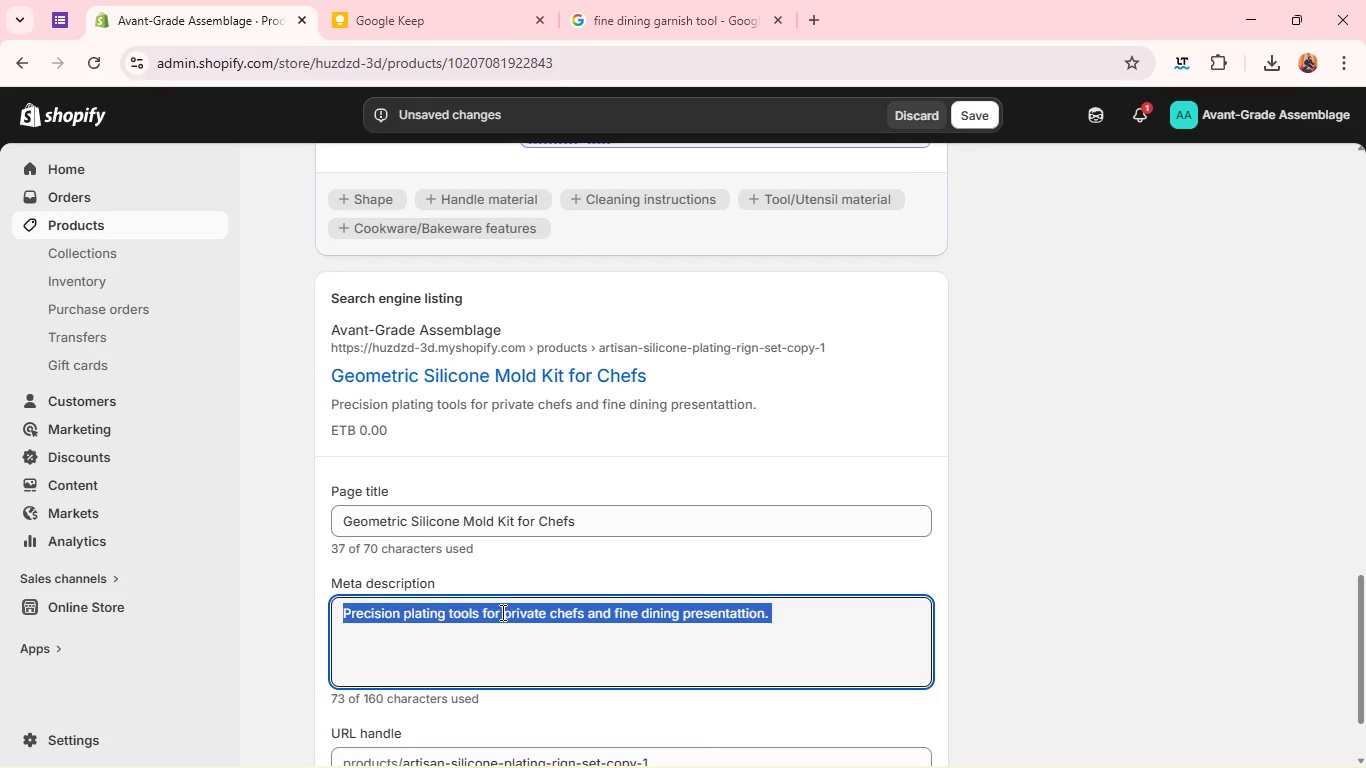 
type(Create structure )
key(Backspace)
type(d plating for modern cuisine. )
 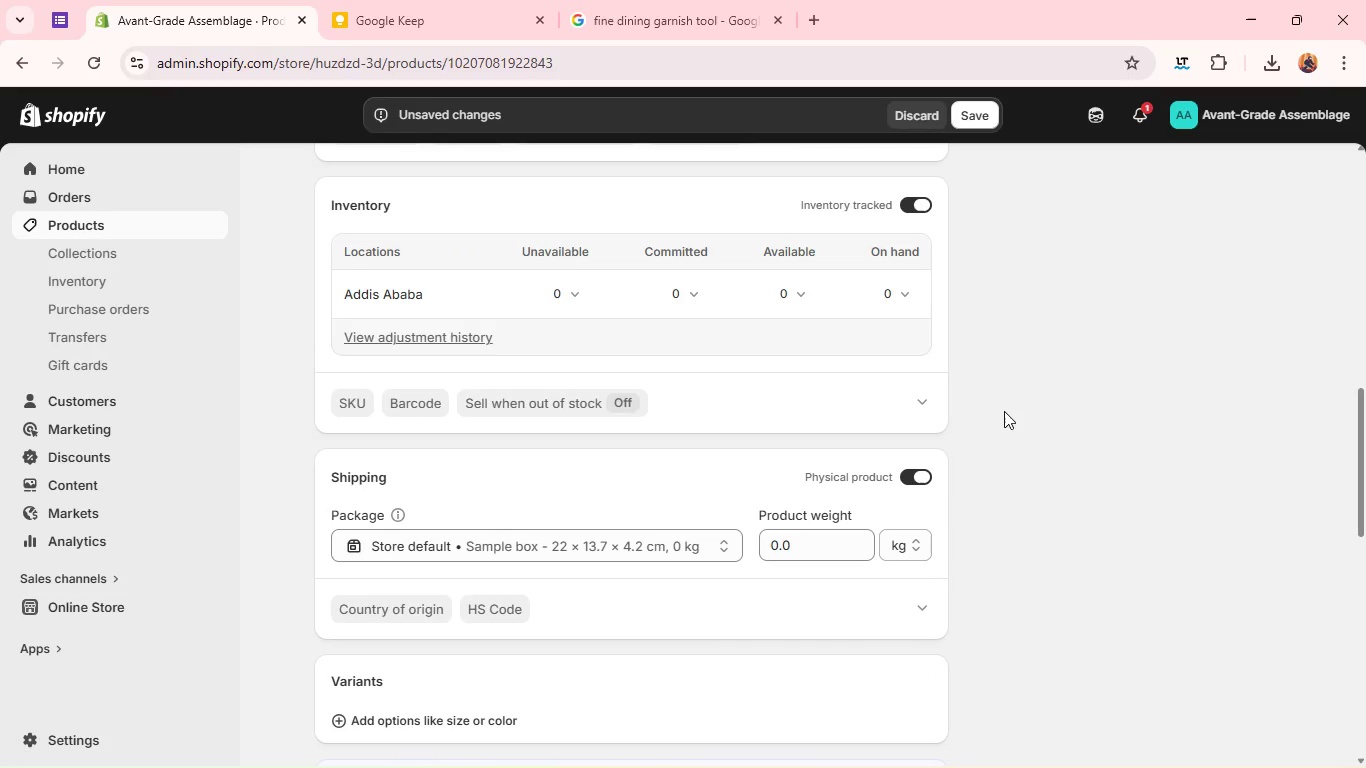 
wait(53.66)
 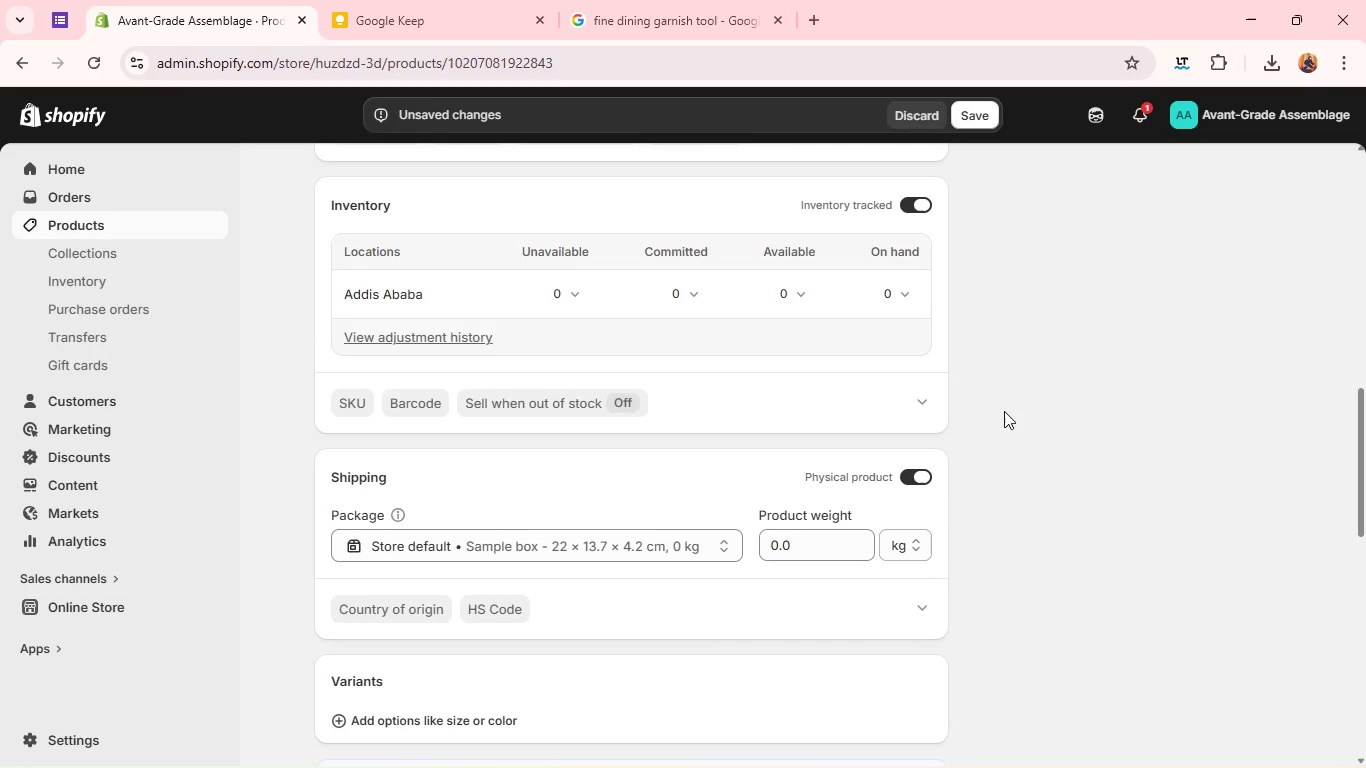 
left_click([971, 126])
 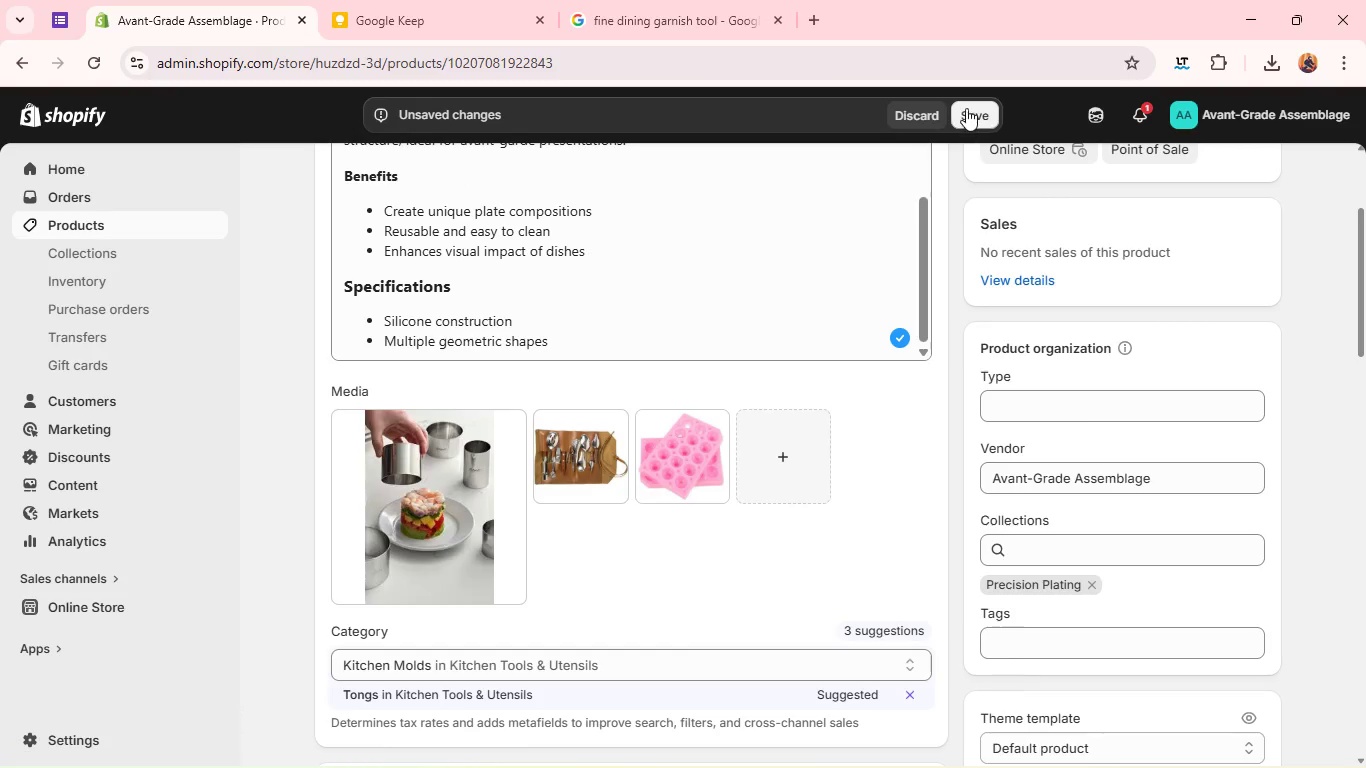 
left_click([965, 107])
 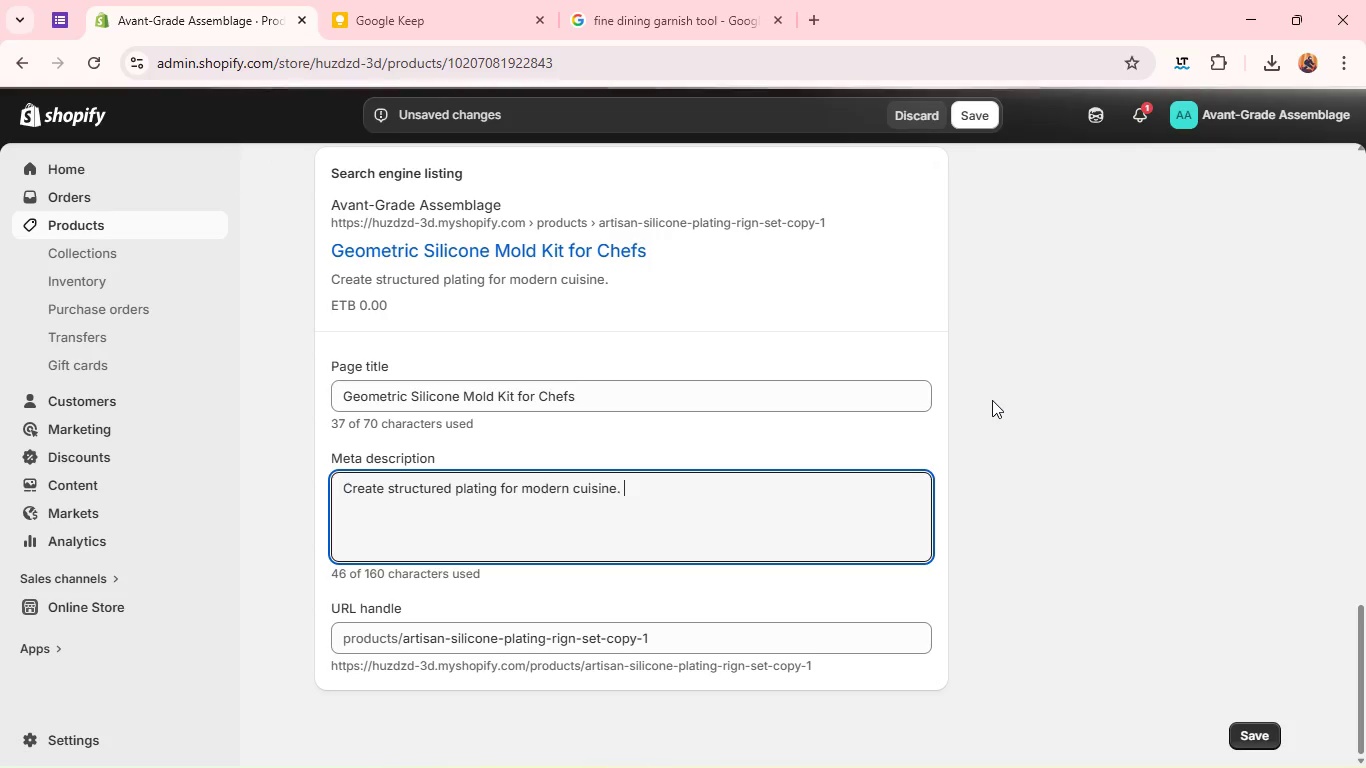 
wait(40.83)
 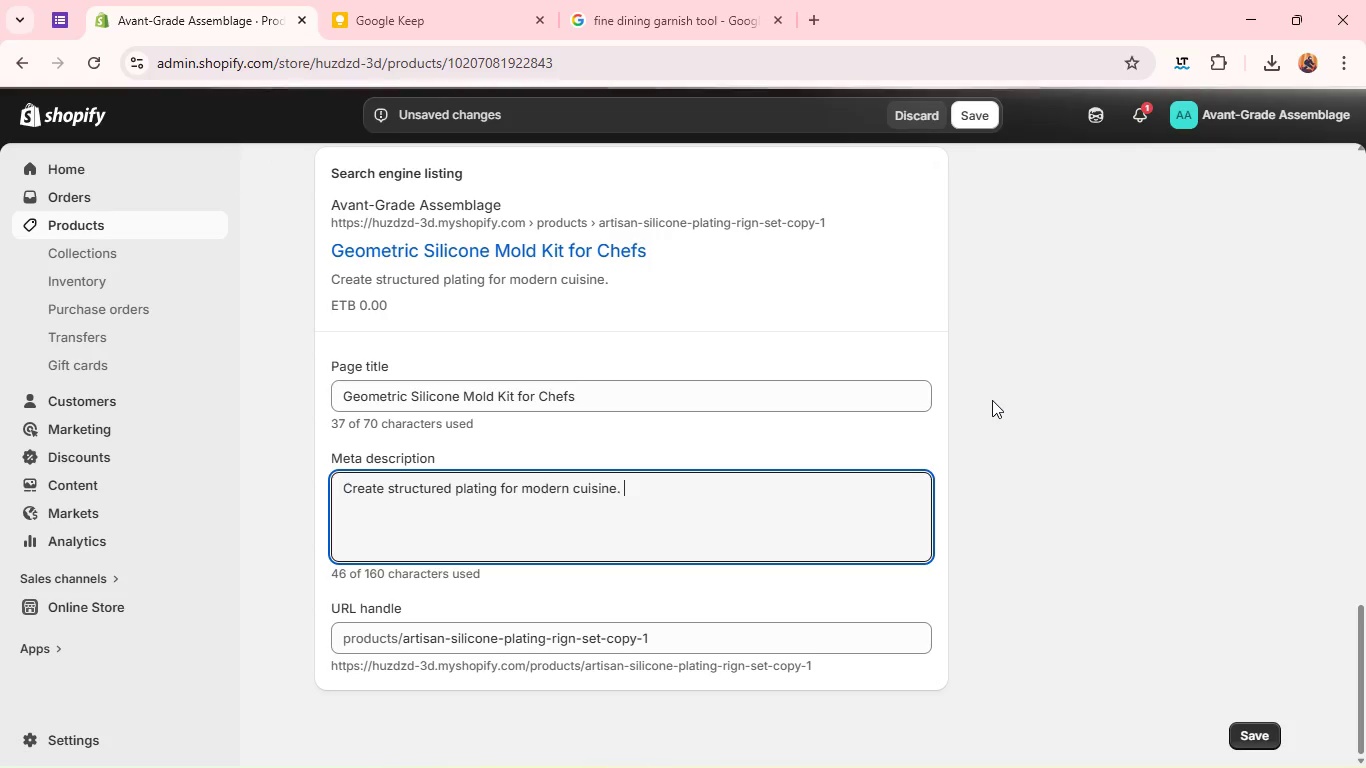 
left_click([966, 115])
 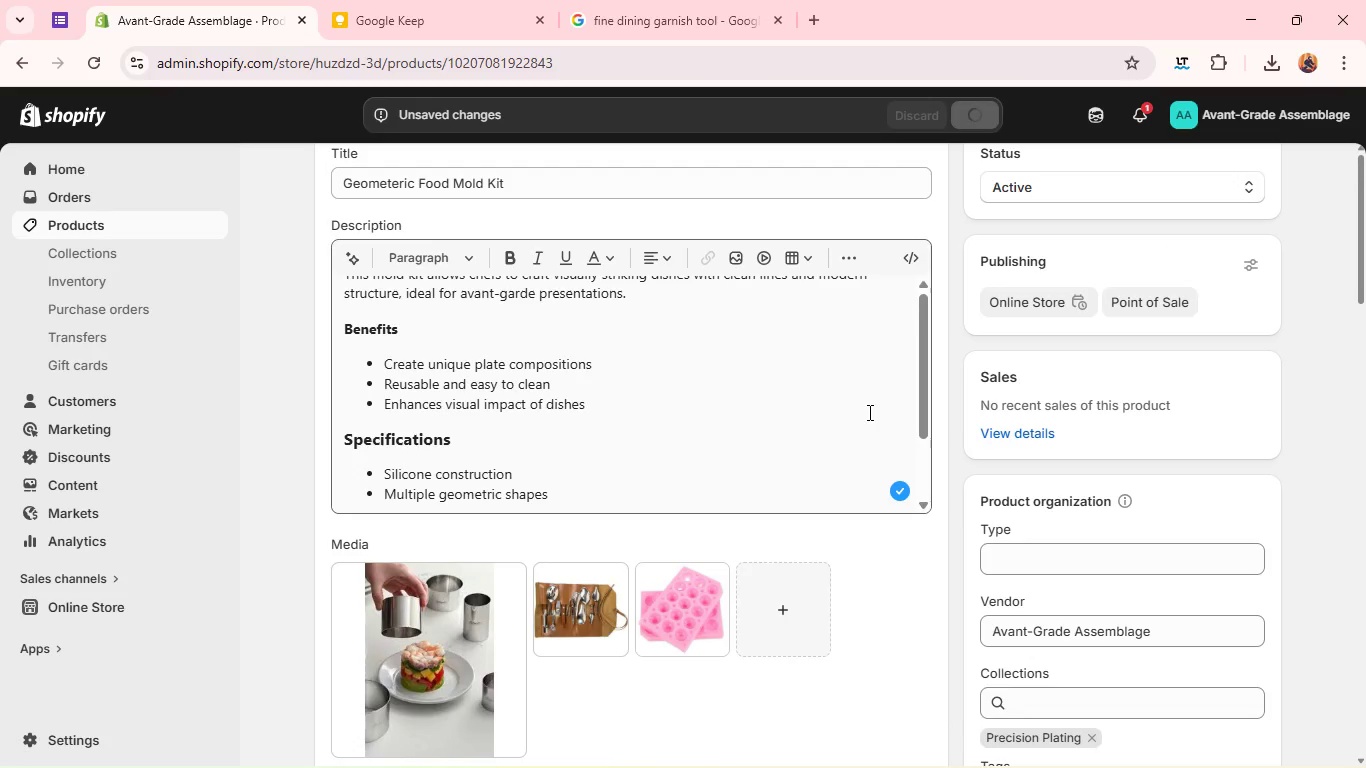 
wait(24.72)
 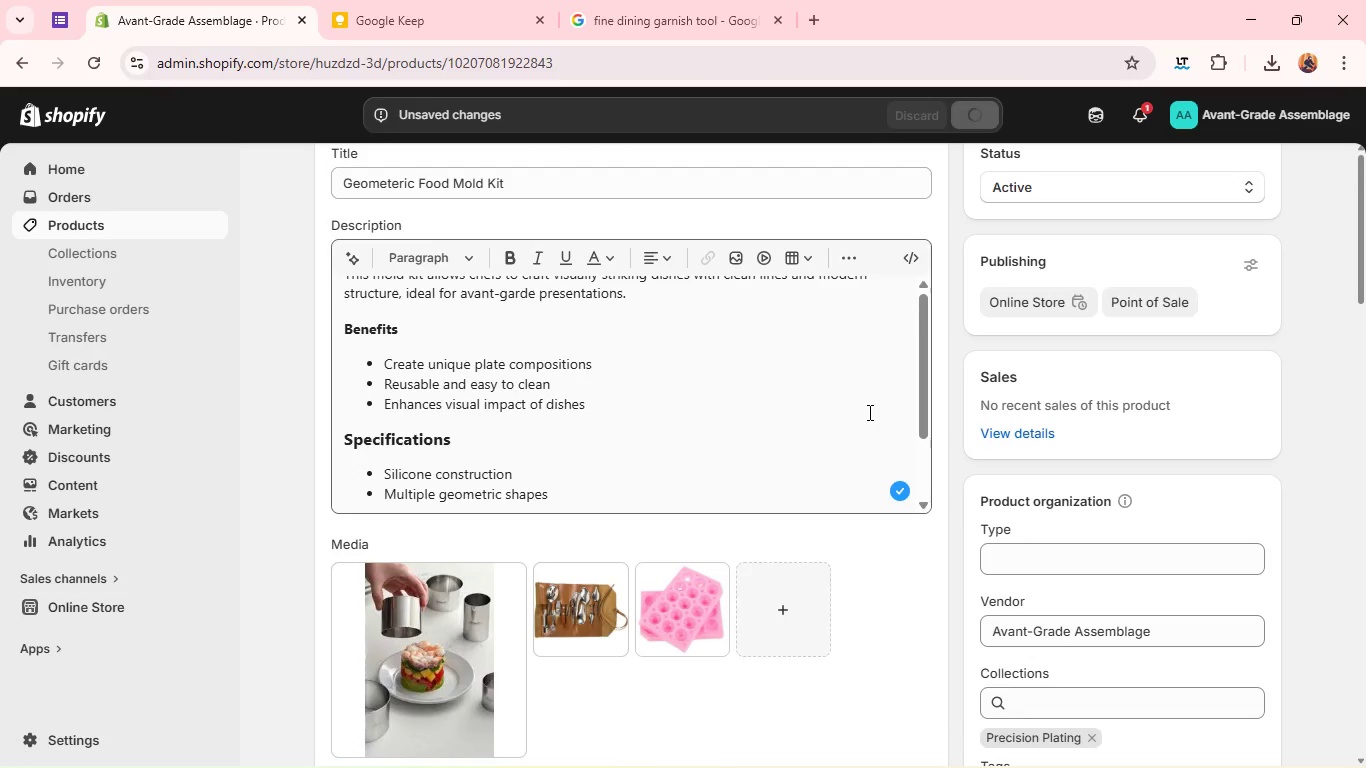 
left_click([899, 182])
 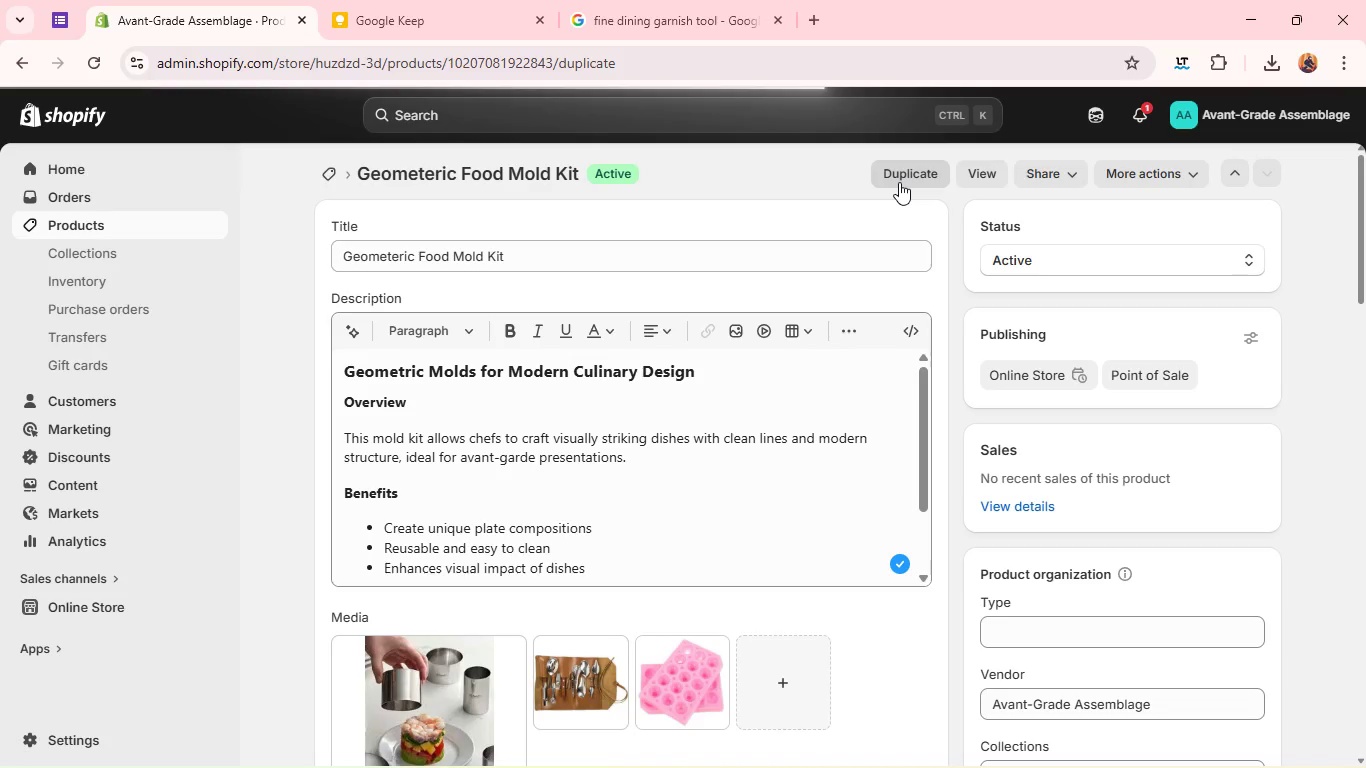 
wait(12.81)
 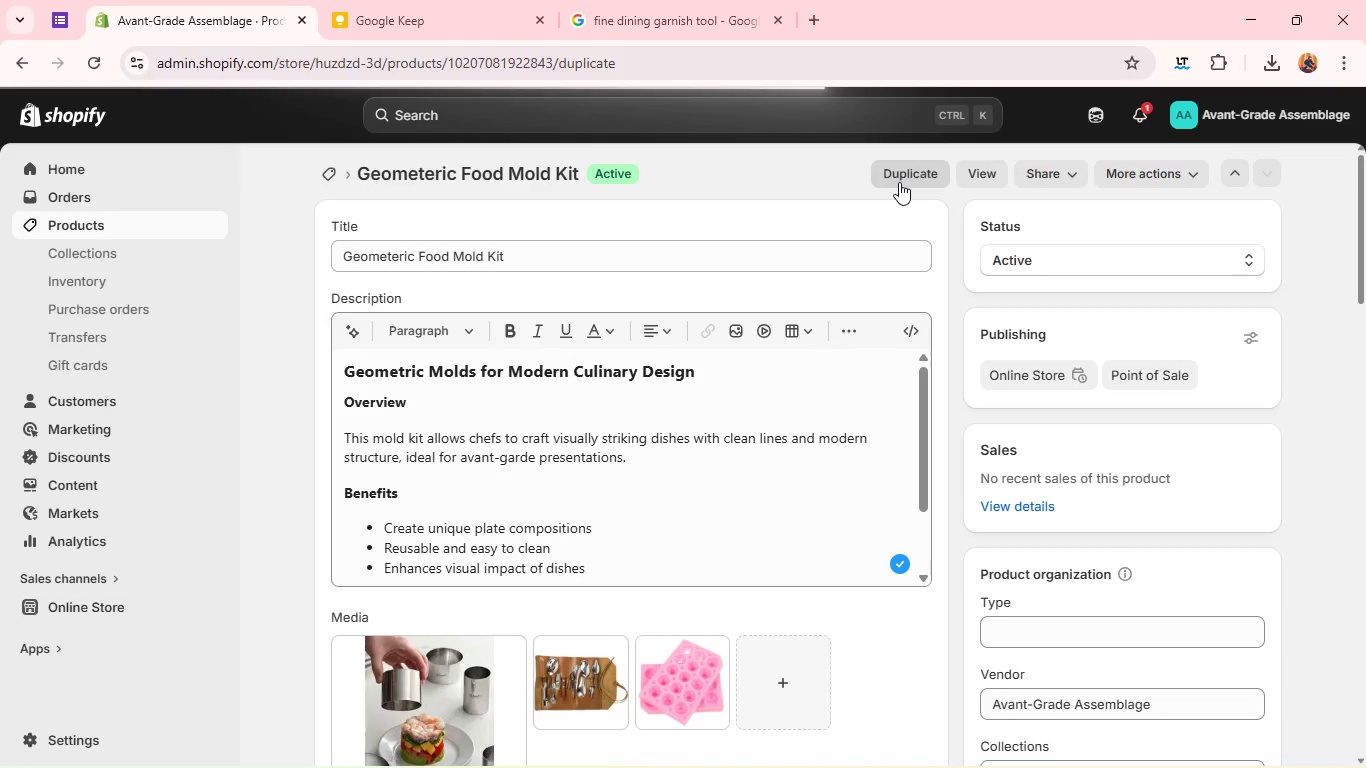 
left_click([898, 660])
 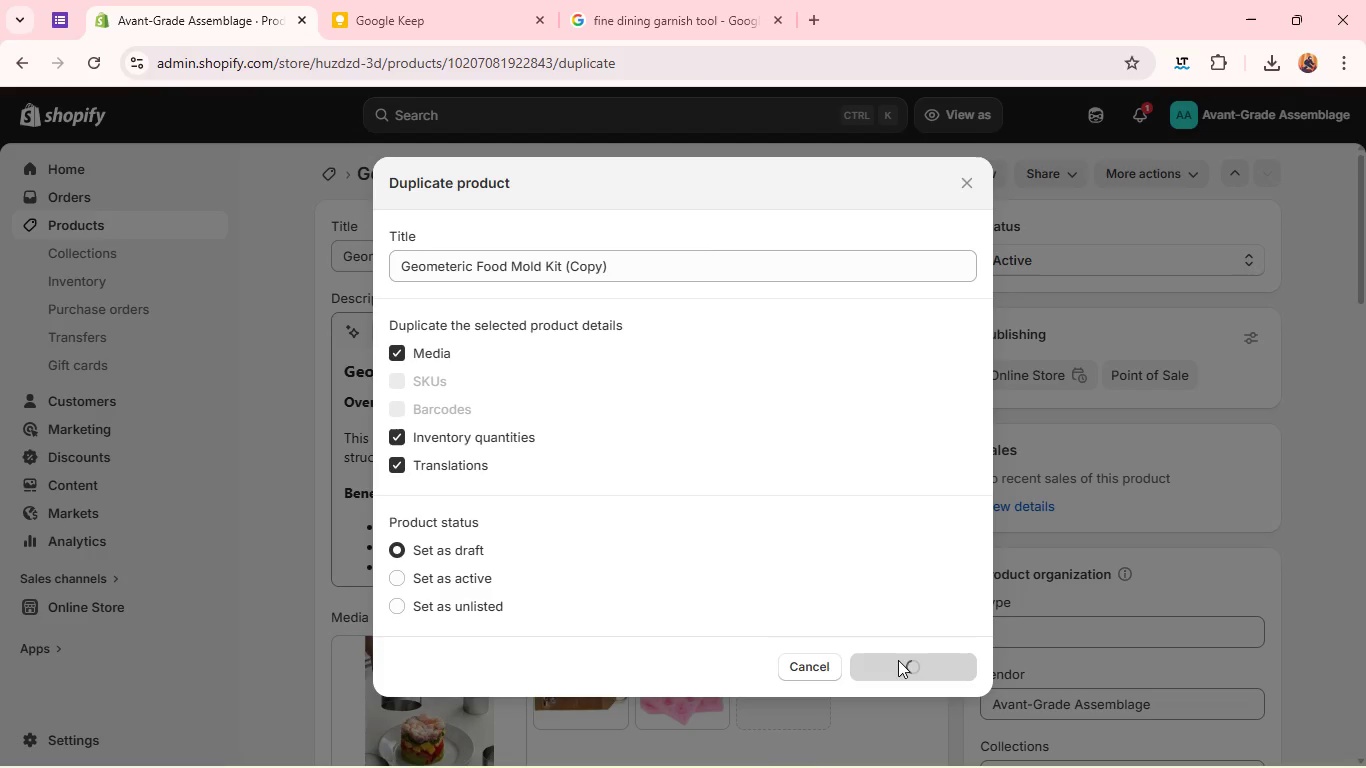 
wait(15.5)
 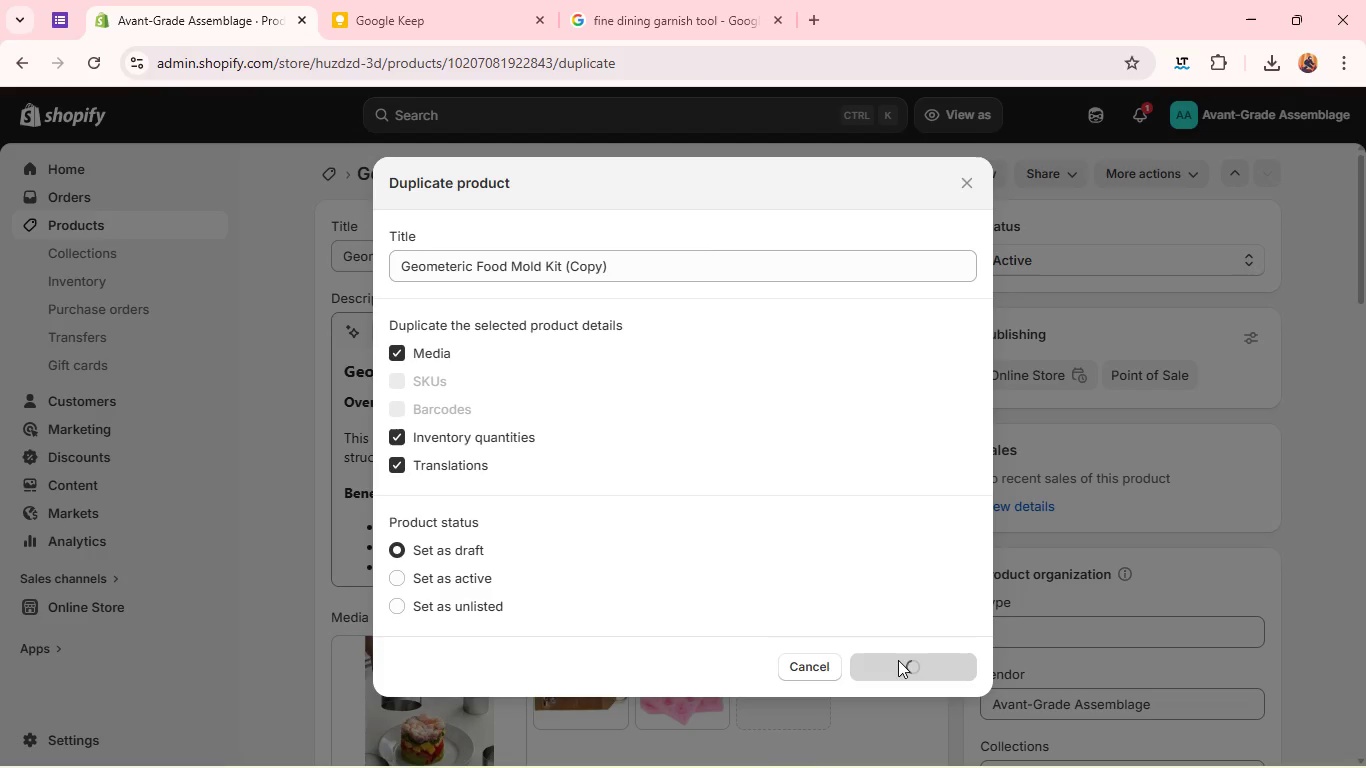 
left_click([781, 17])
 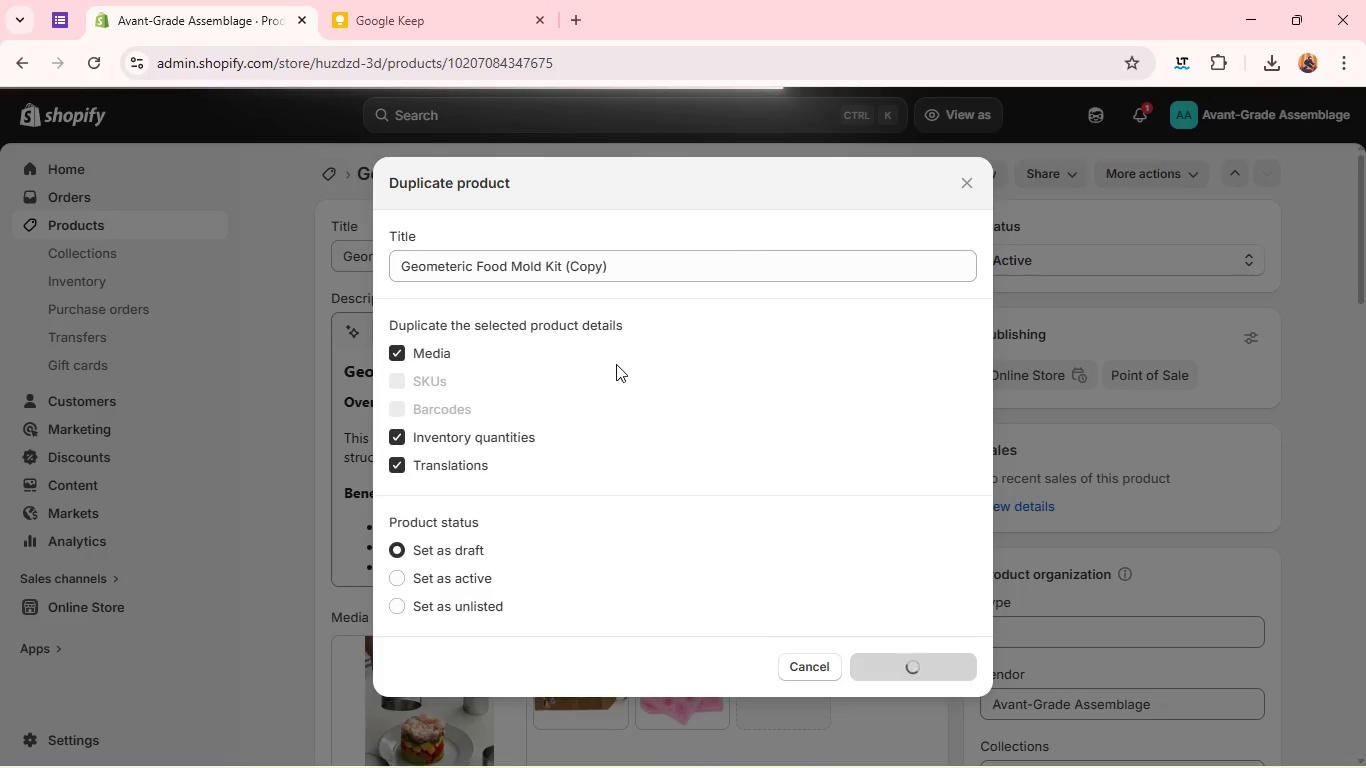 
wait(10.97)
 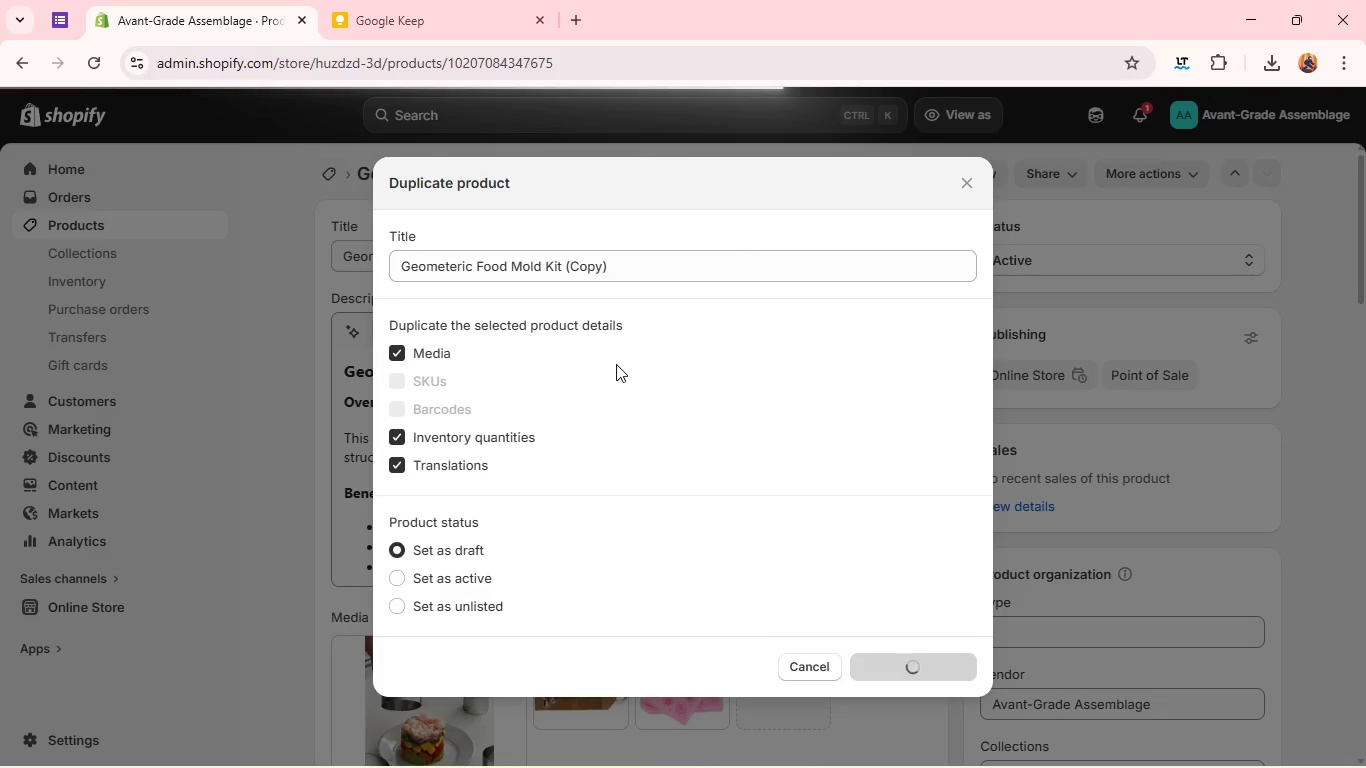 
left_click([229, 512])
 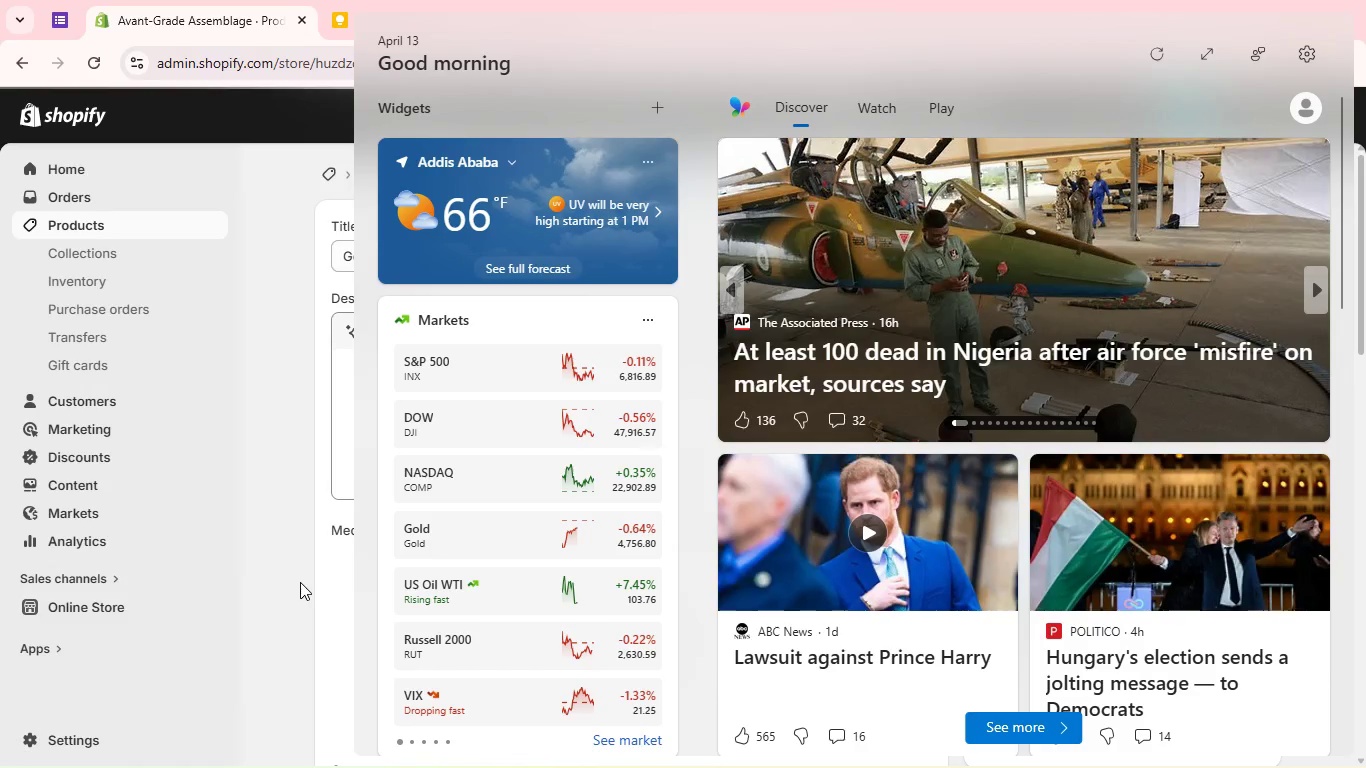 
left_click([300, 582])
 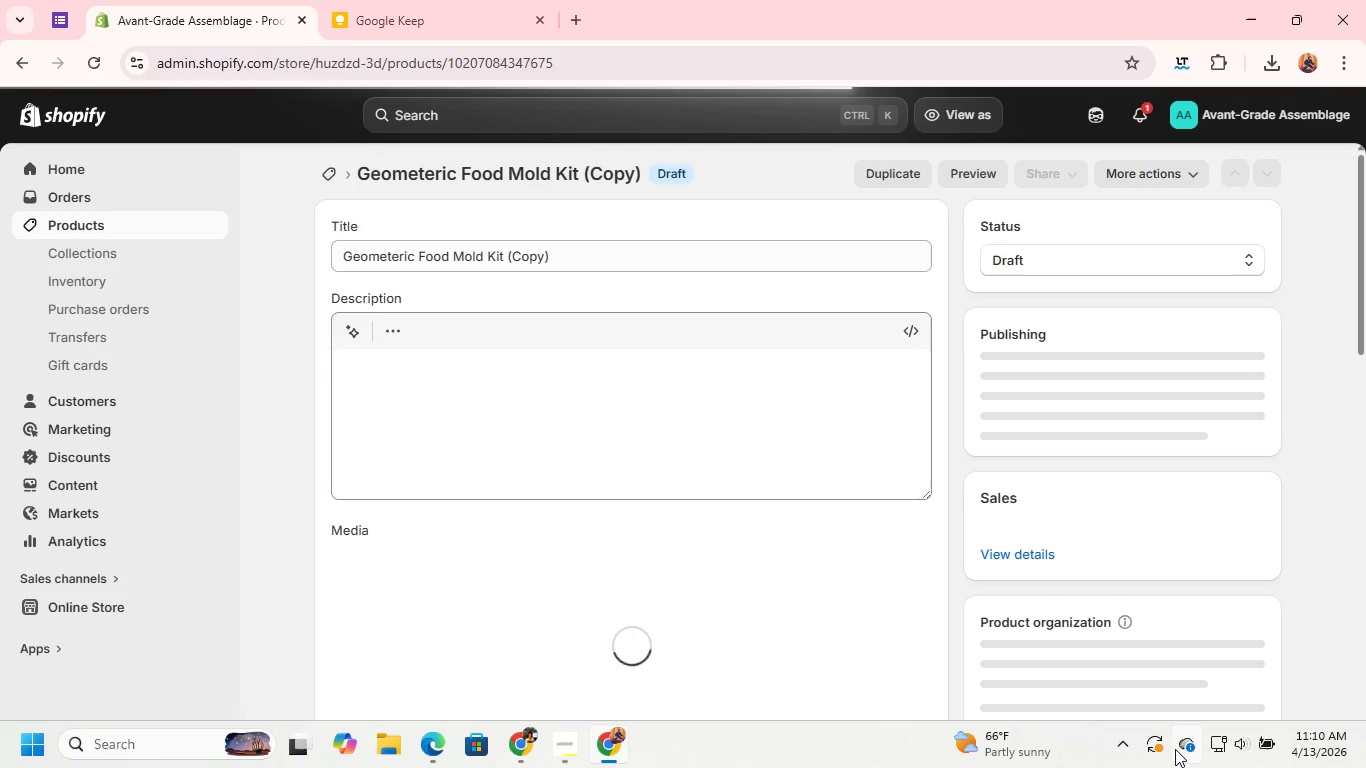 
wait(5.52)
 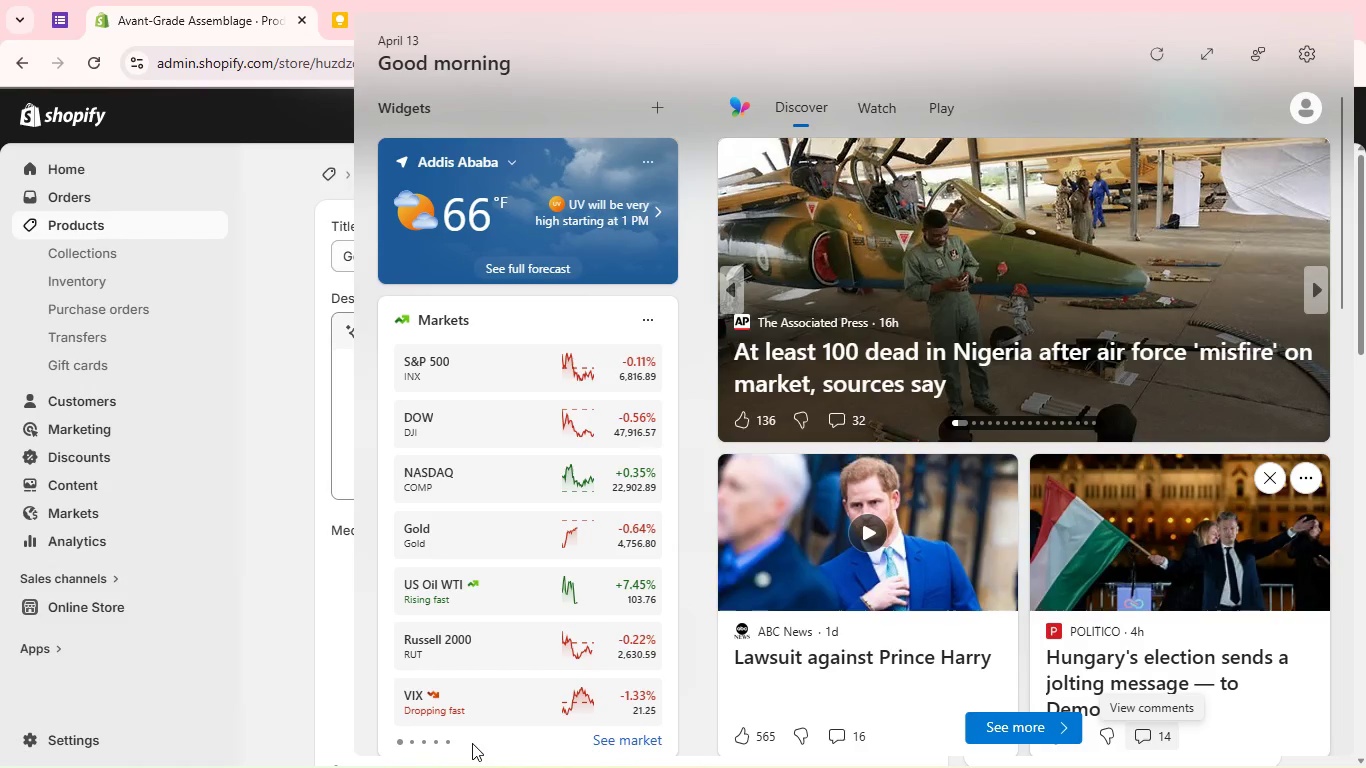 
left_click([1216, 749])
 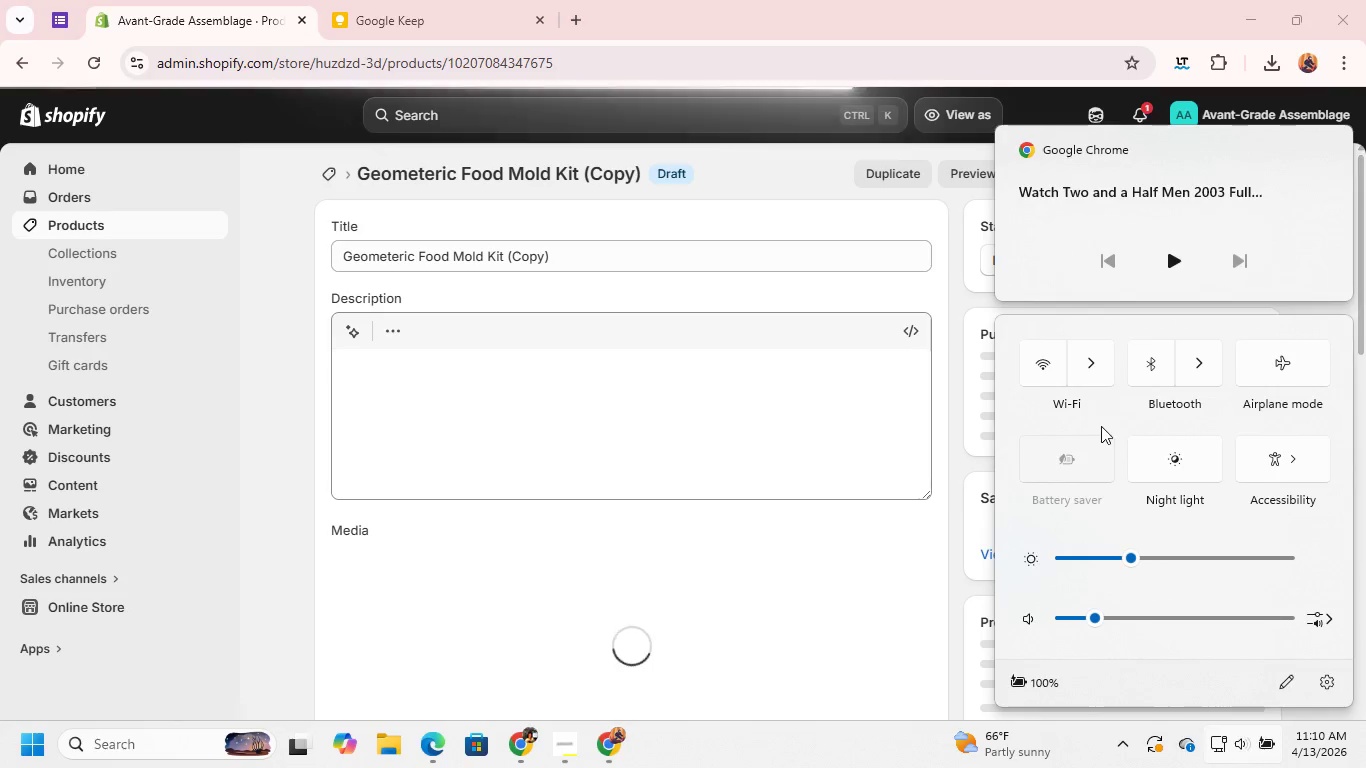 
left_click([1087, 372])
 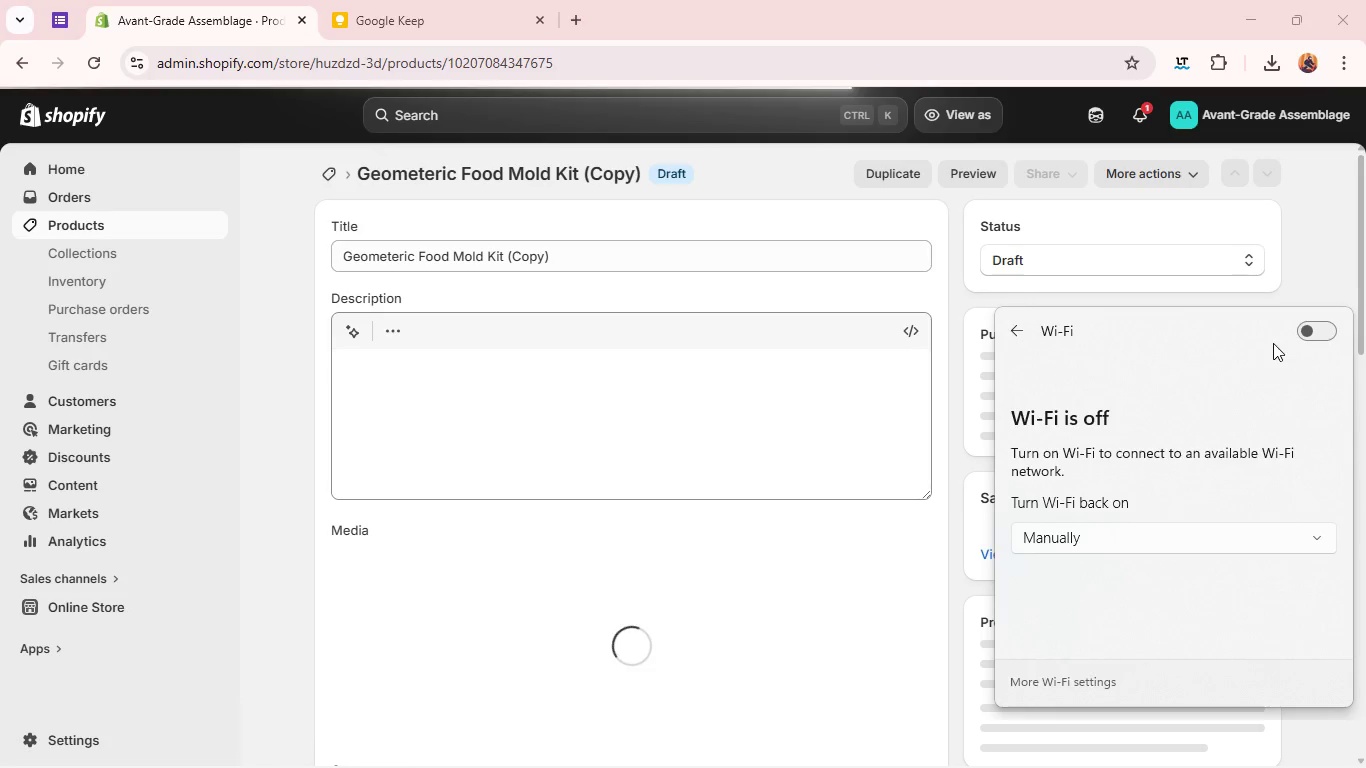 
left_click([1330, 337])
 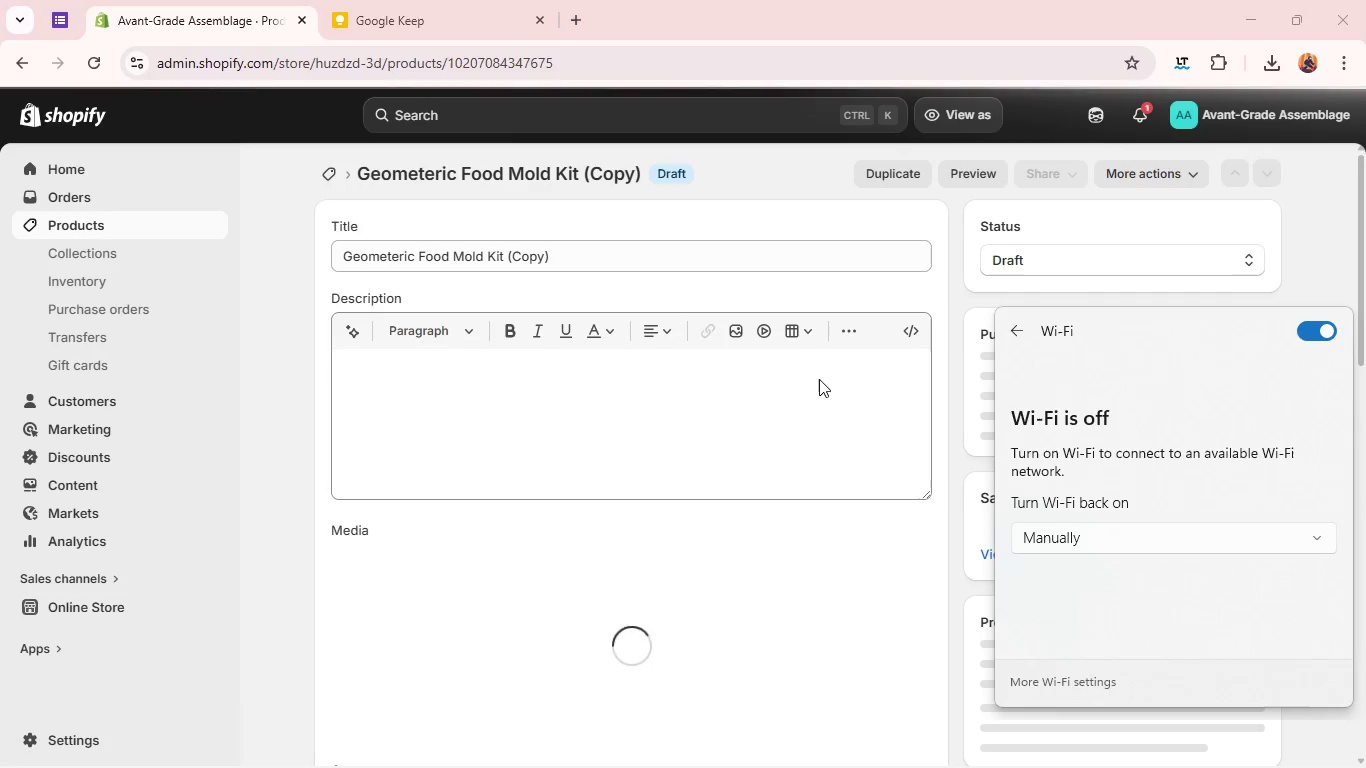 
left_click([819, 379])
 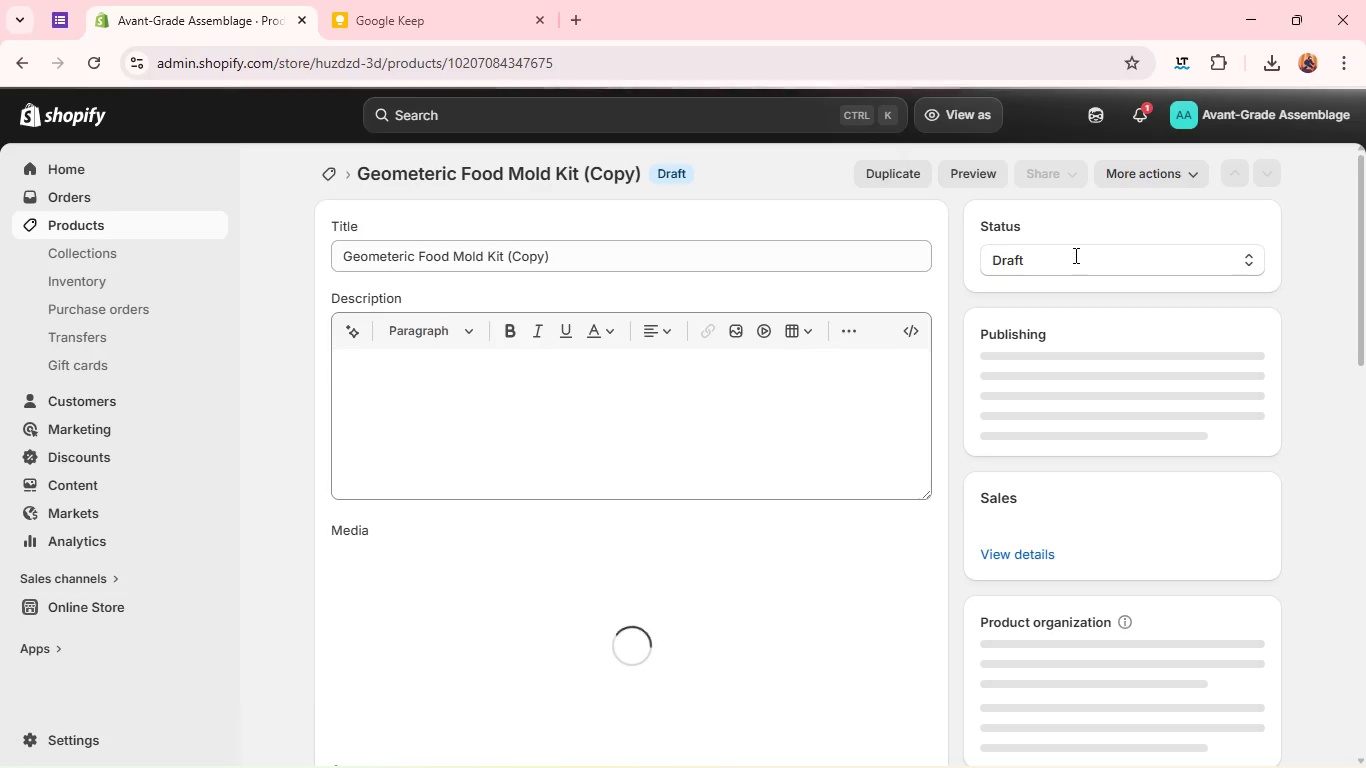 
left_click([1074, 255])
 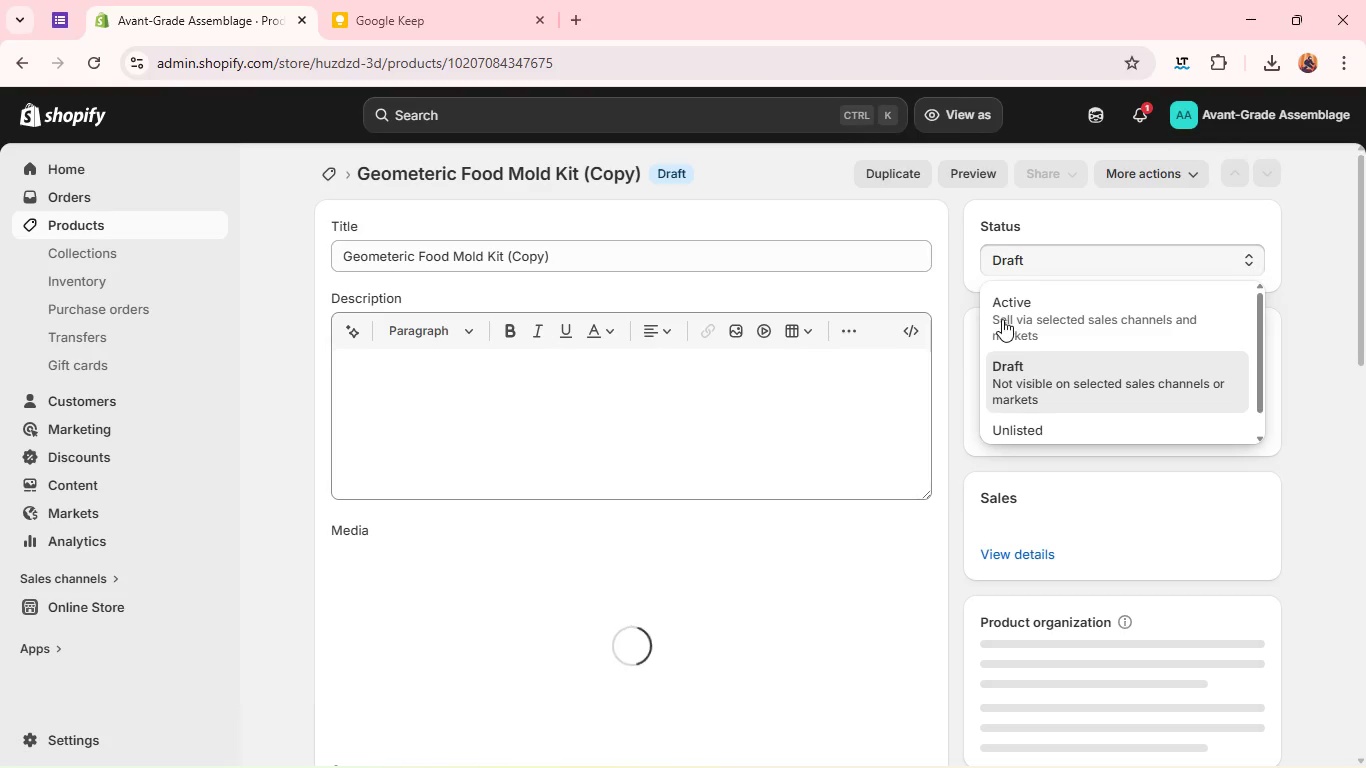 
left_click([1002, 319])
 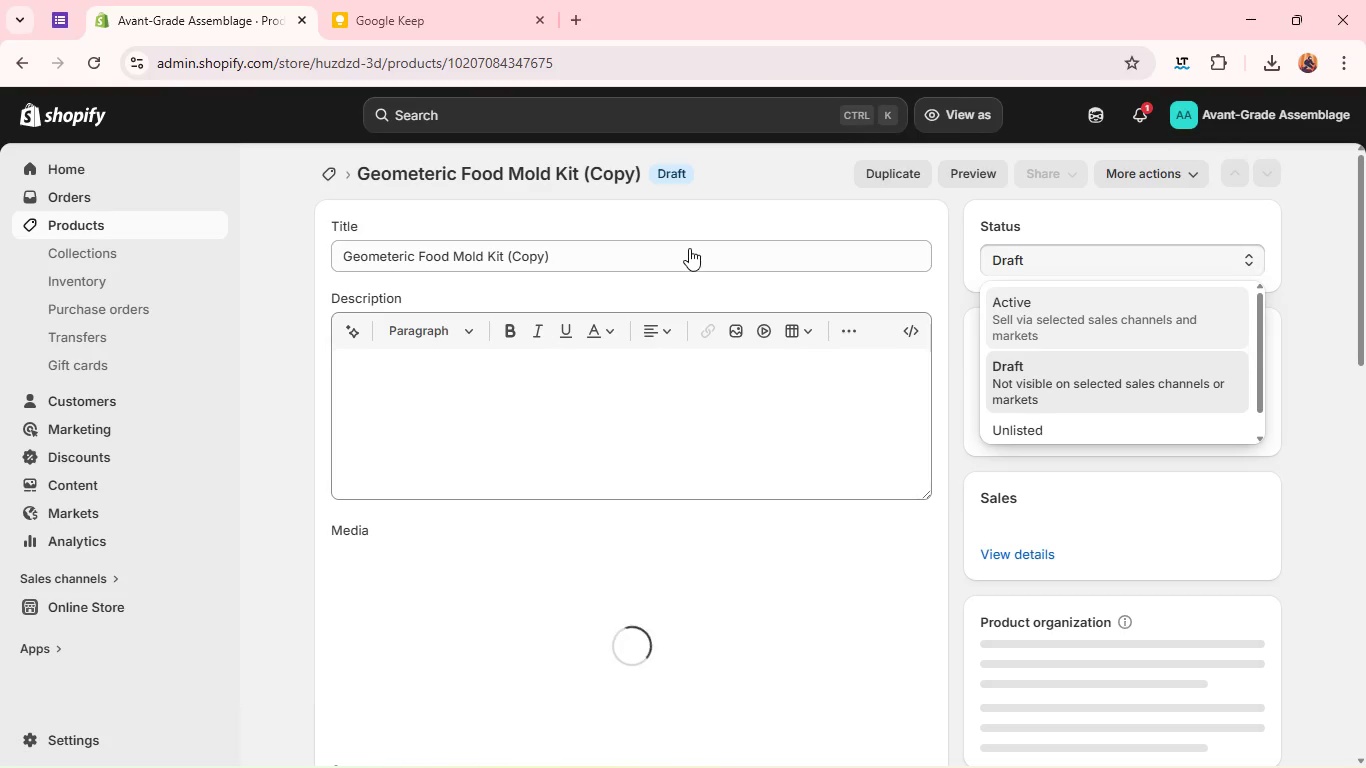 
double_click([689, 248])
 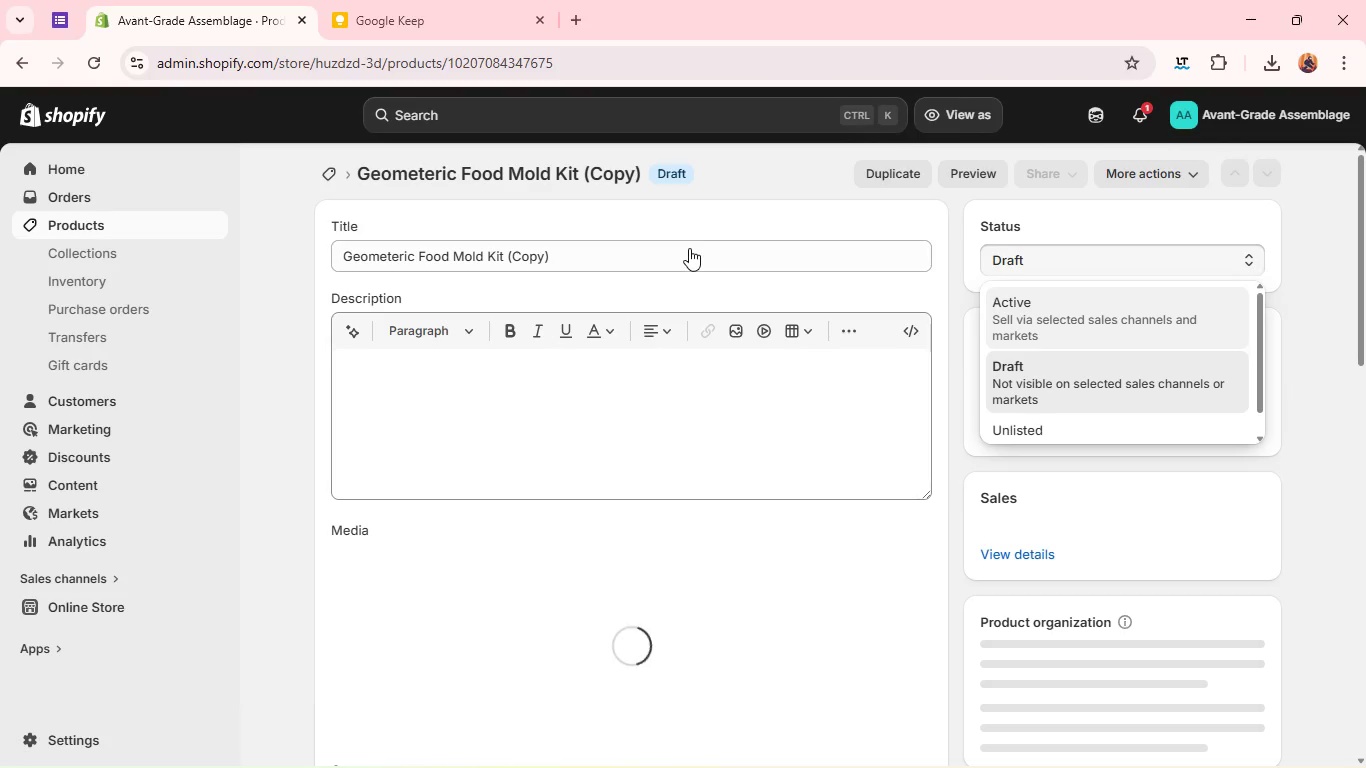 
triple_click([689, 248])
 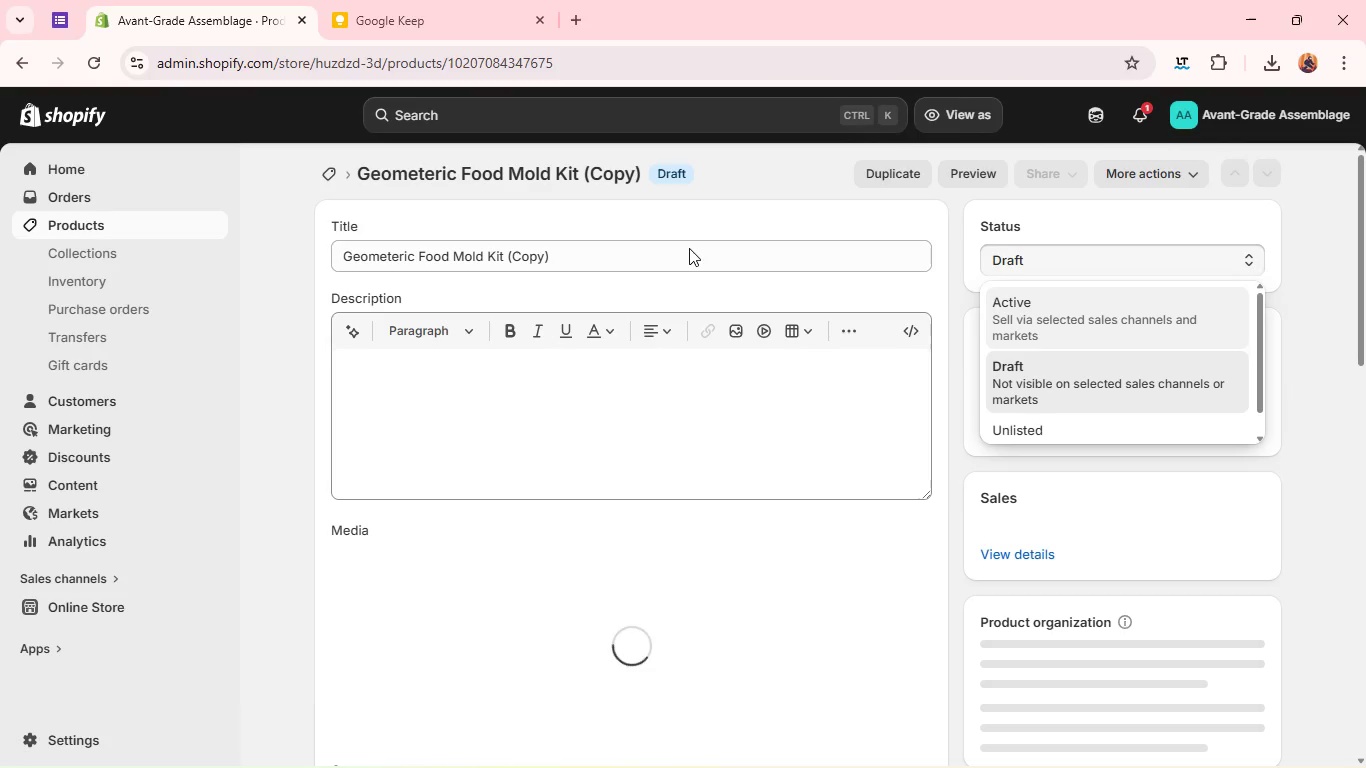 
triple_click([689, 248])
 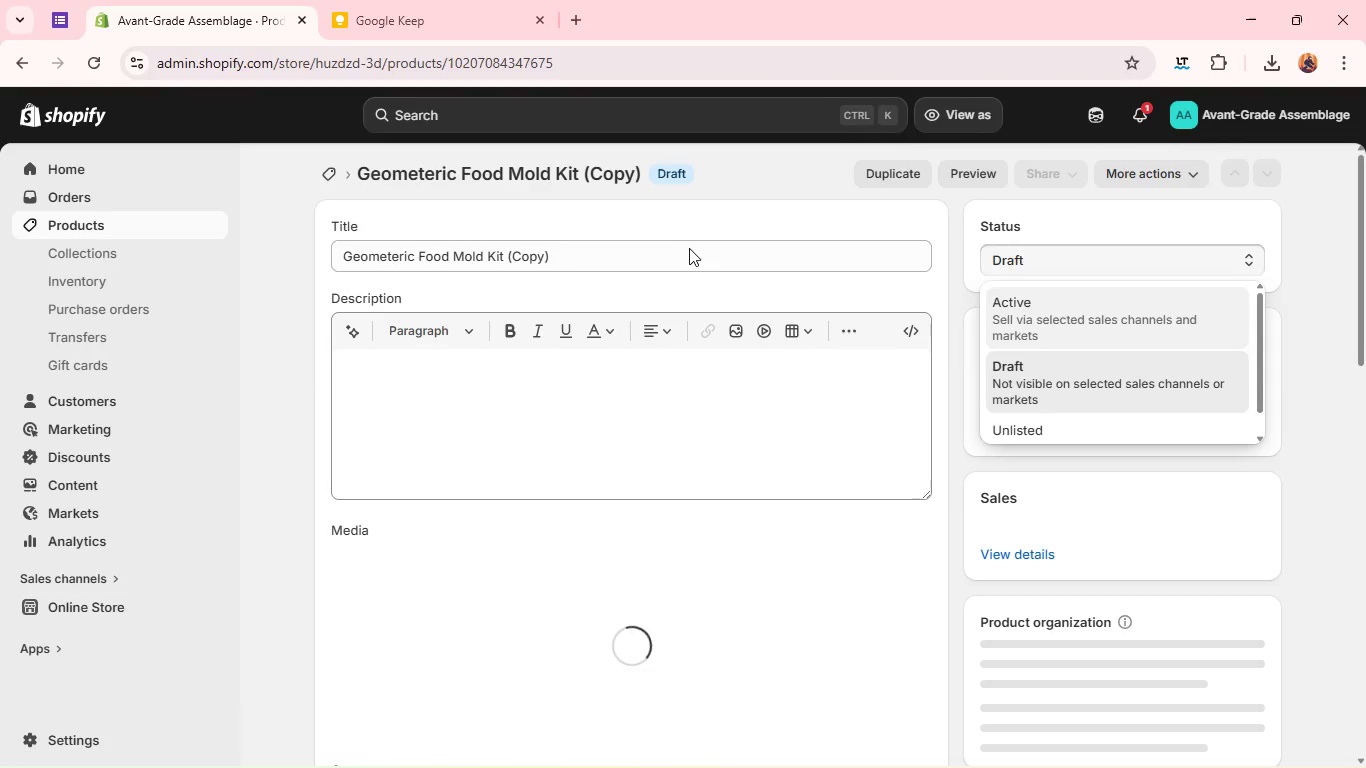 
triple_click([689, 248])
 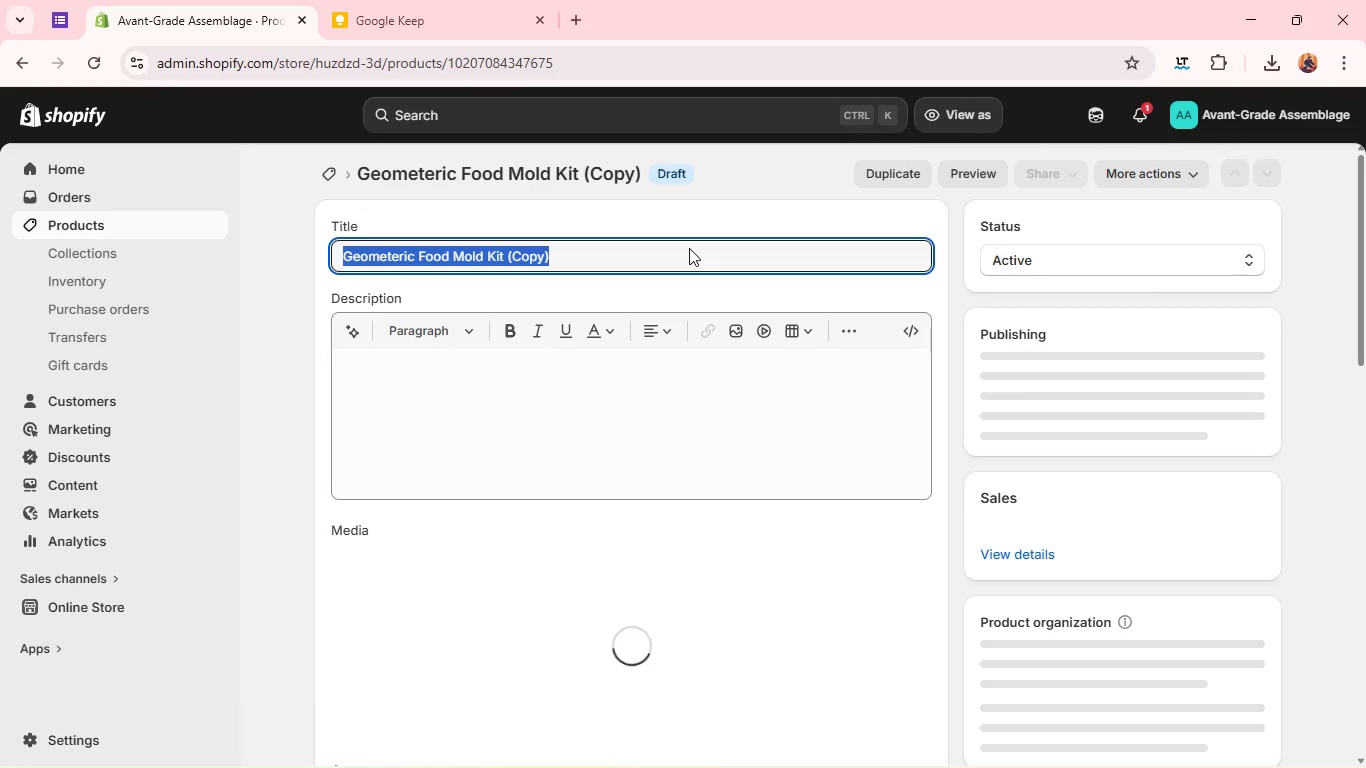 
type(Fine Dining Sauce Squeeze Boo)
key(Backspace)
type(ttles)
 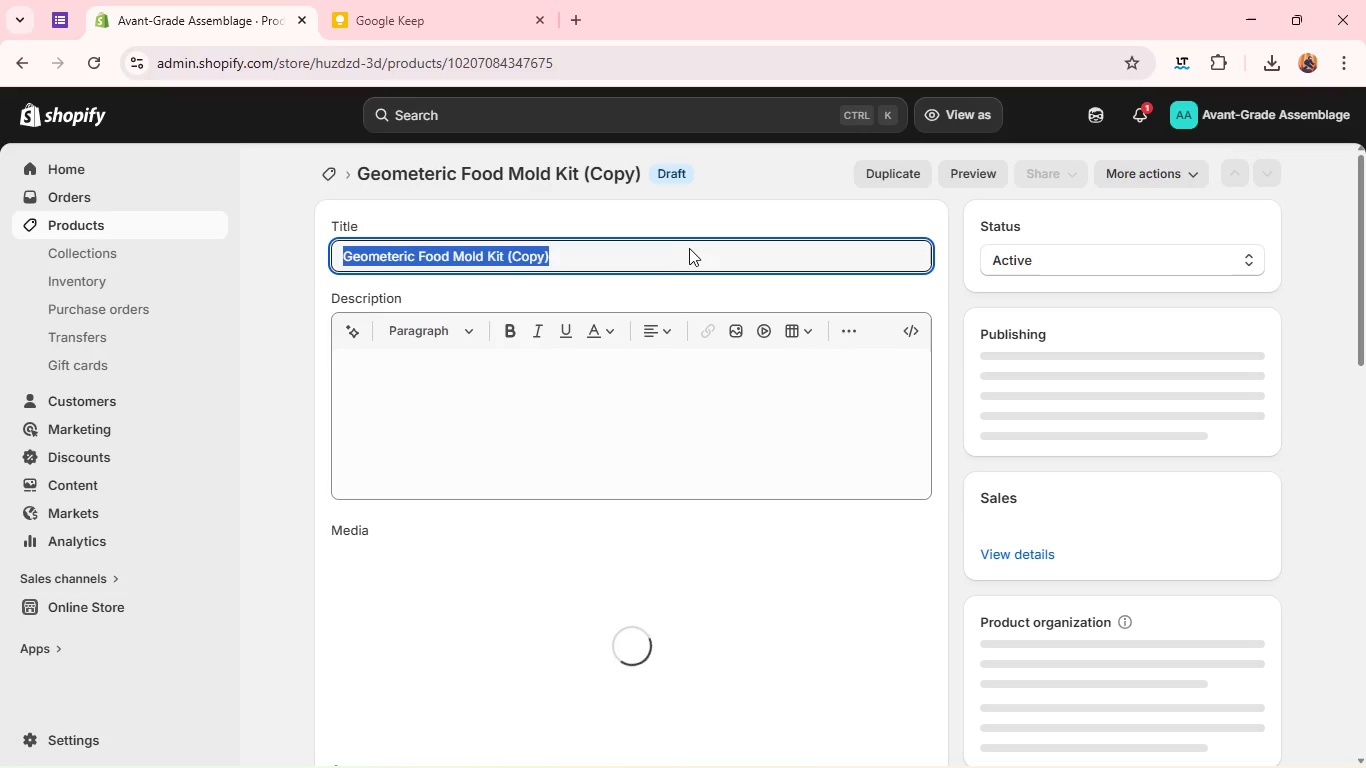 
wait(6.92)
 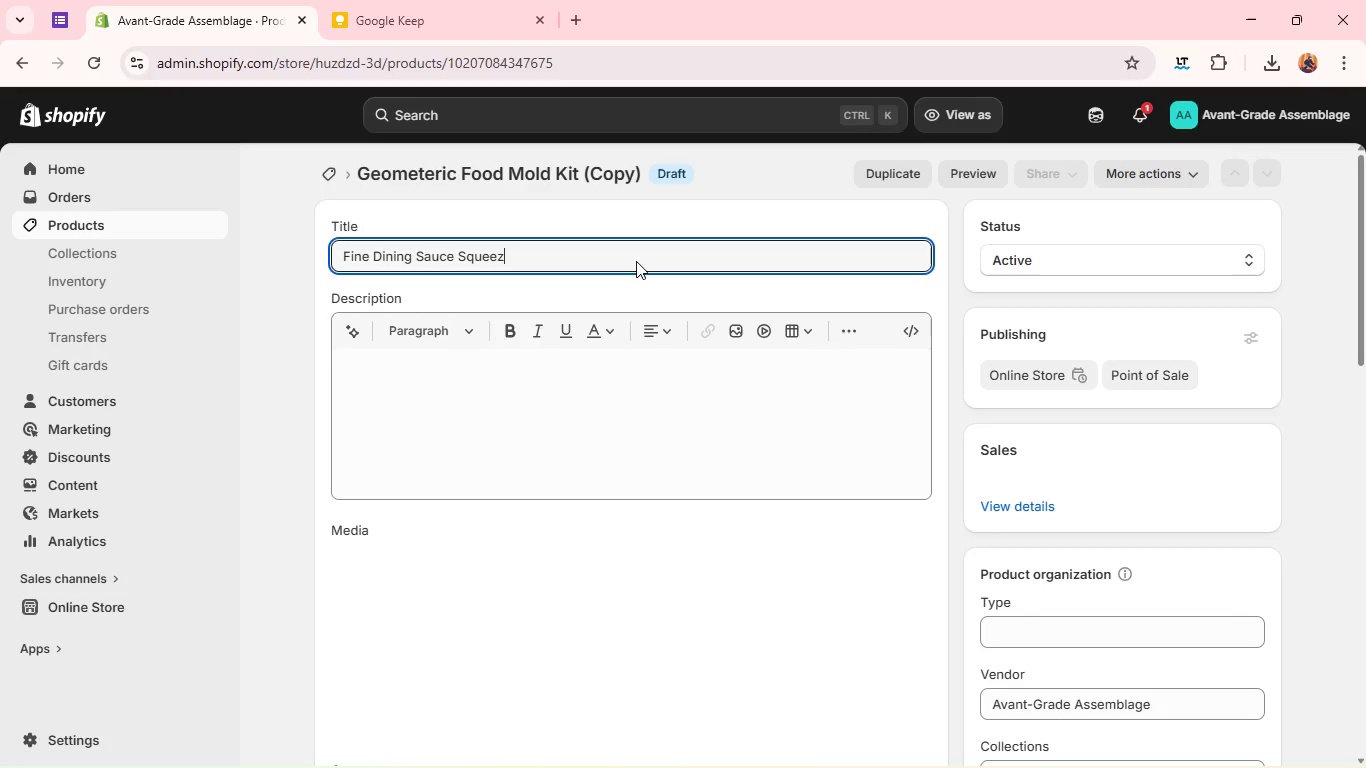 
left_click([542, 382])
 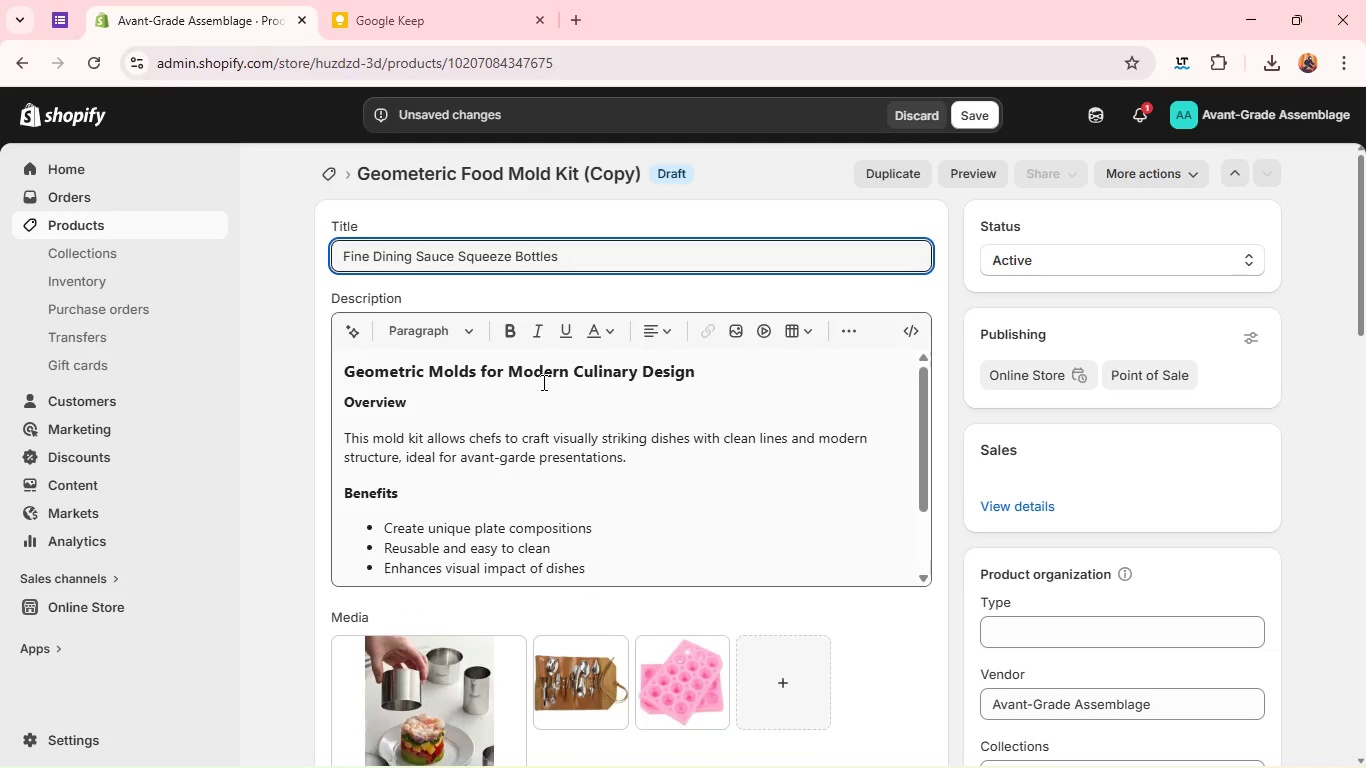 
wait(9.23)
 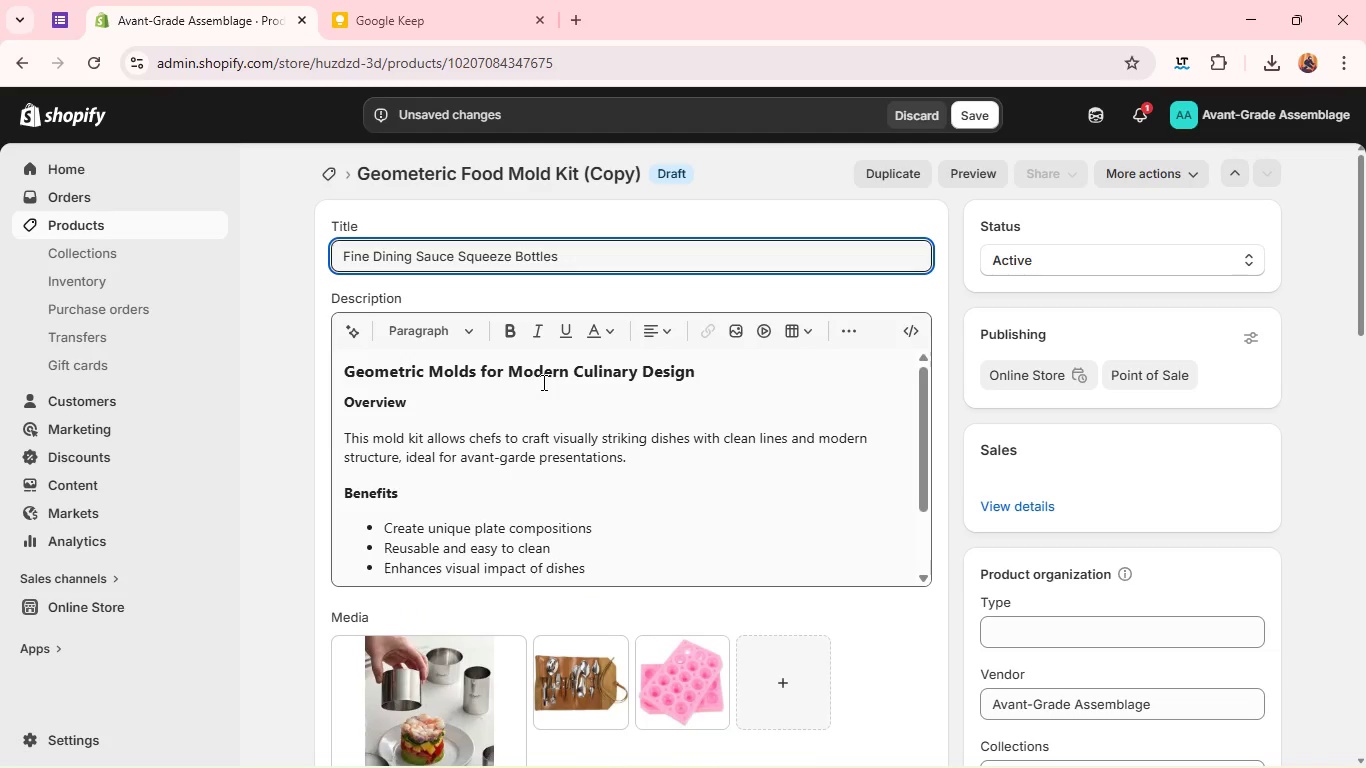 
double_click([508, 375])
 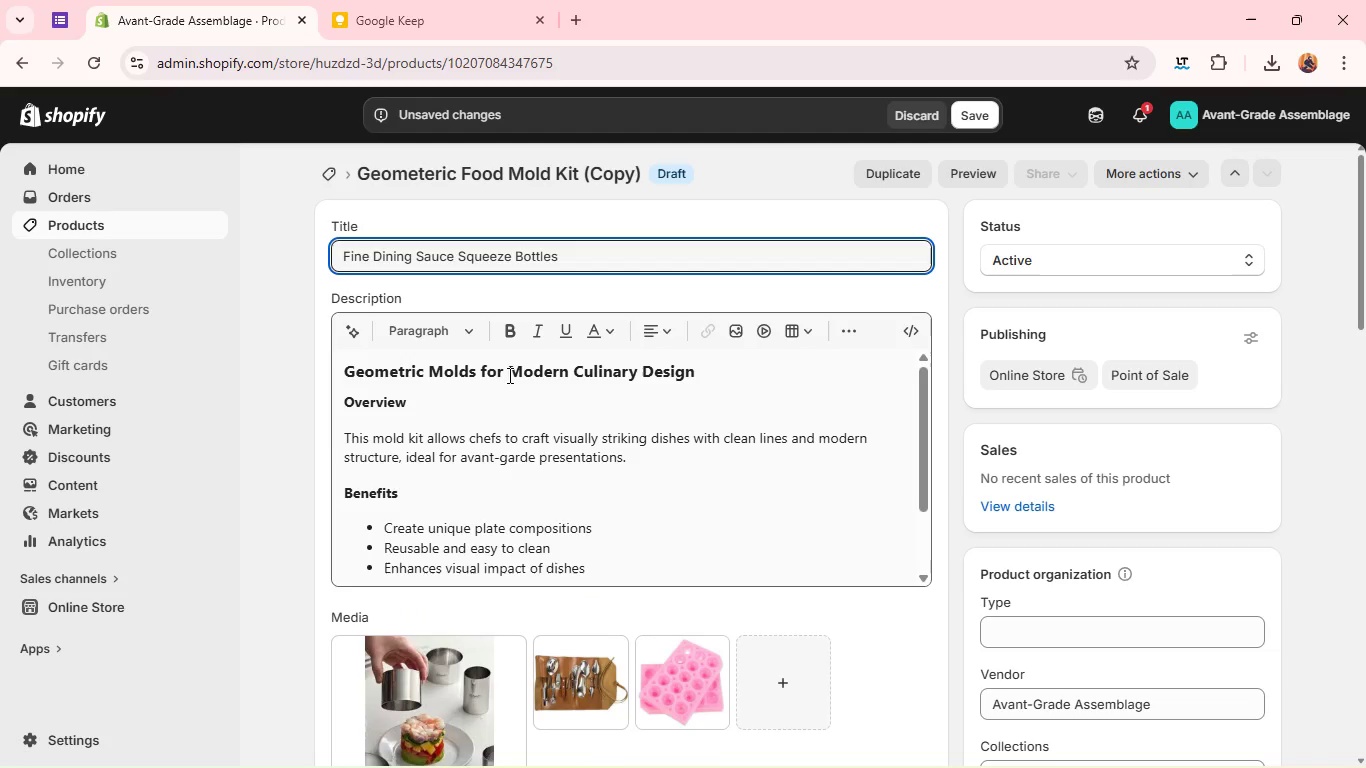 
triple_click([508, 375])
 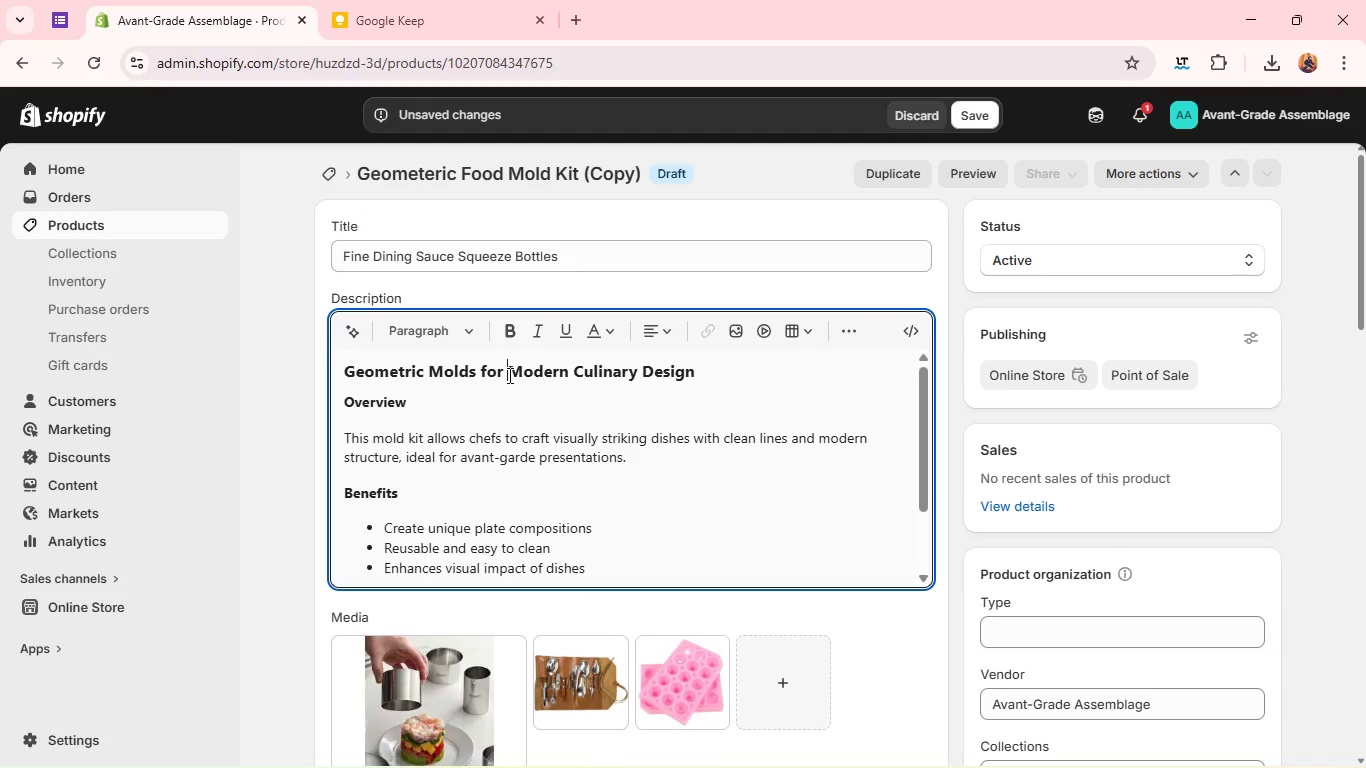 
hold_key(key=ShiftLeft, duration=0.77)
 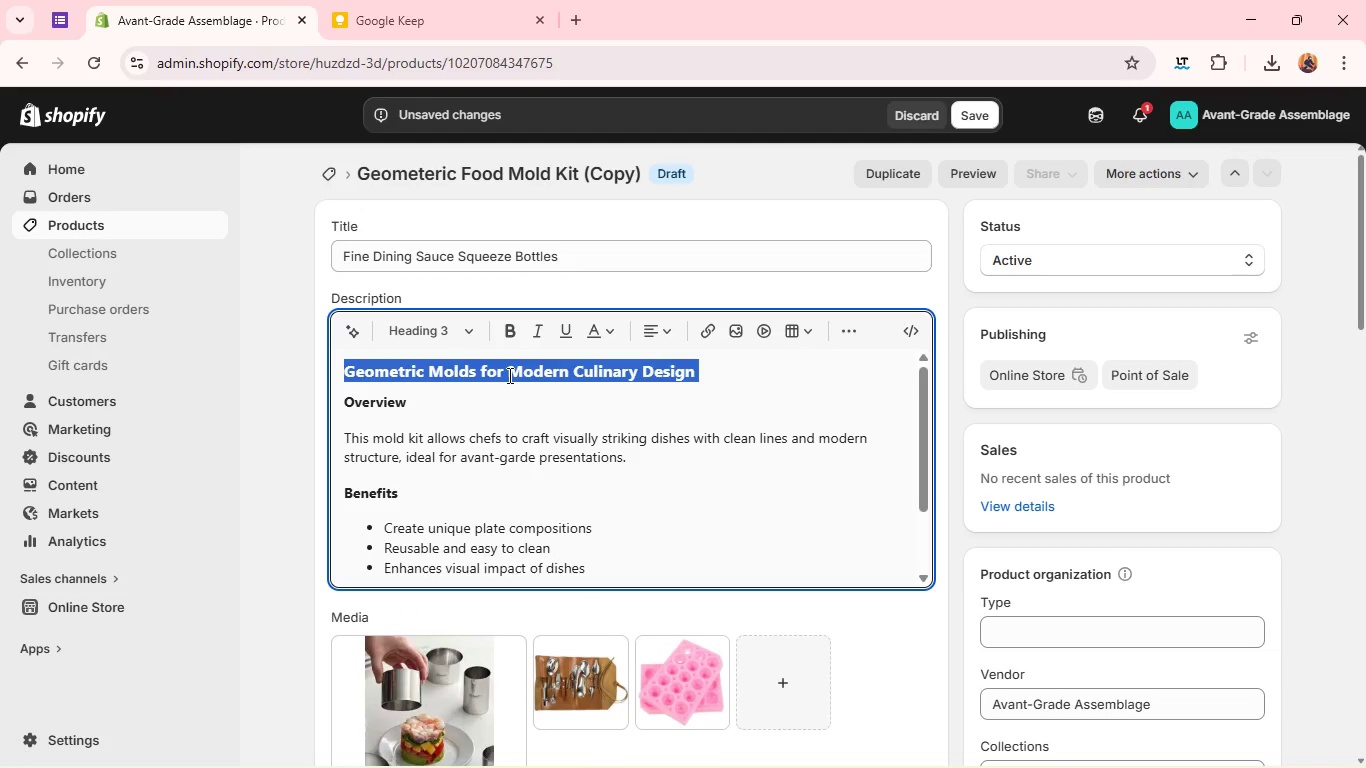 
type(Precision Sauce Bottles for Gourment Plating)
 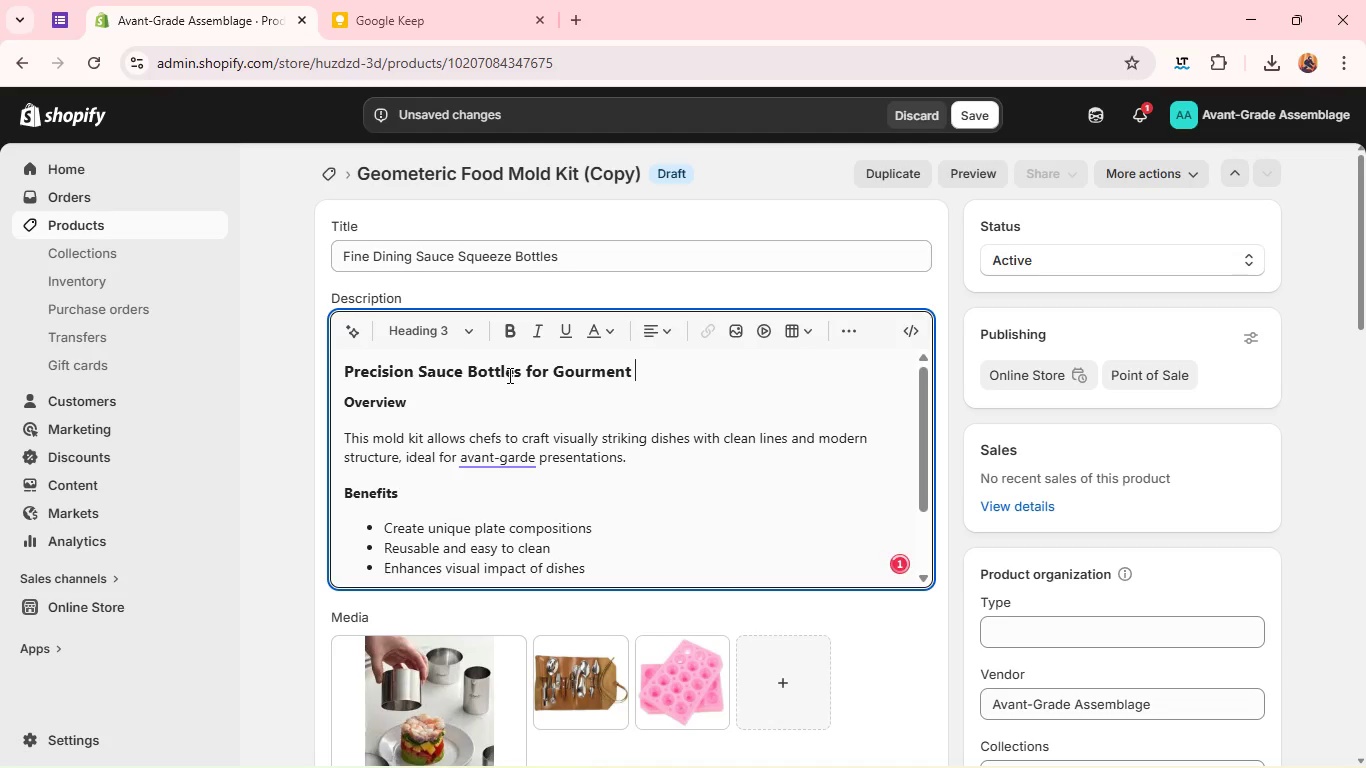 
wait(9.38)
 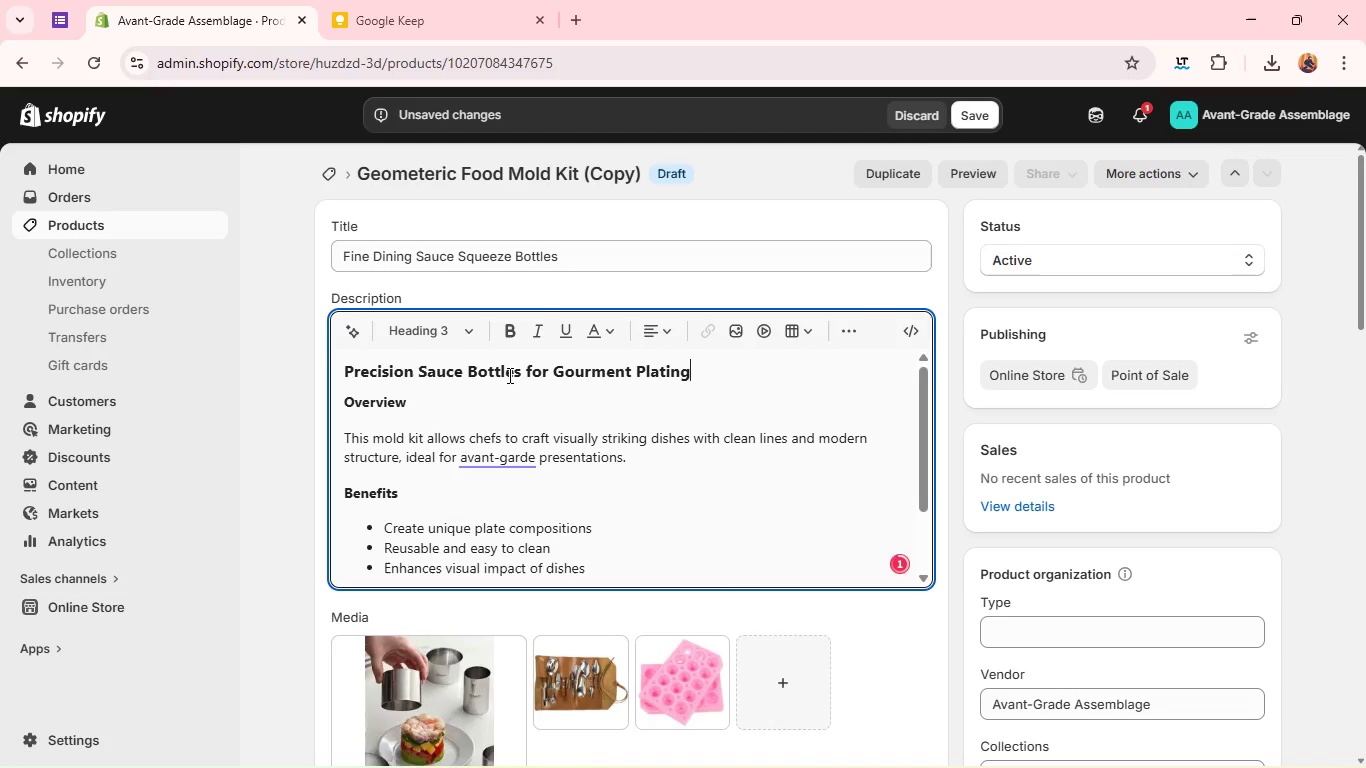 
left_click([580, 372])
 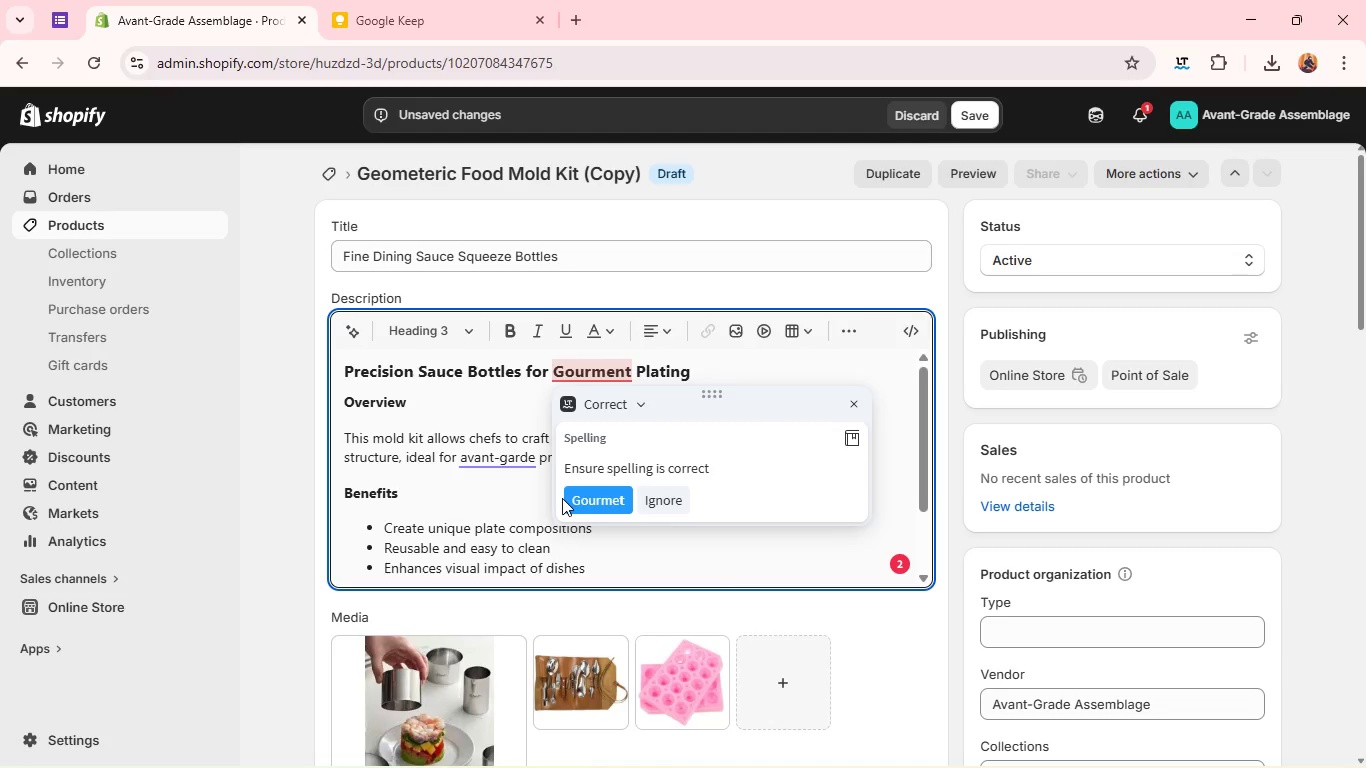 
left_click([583, 498])
 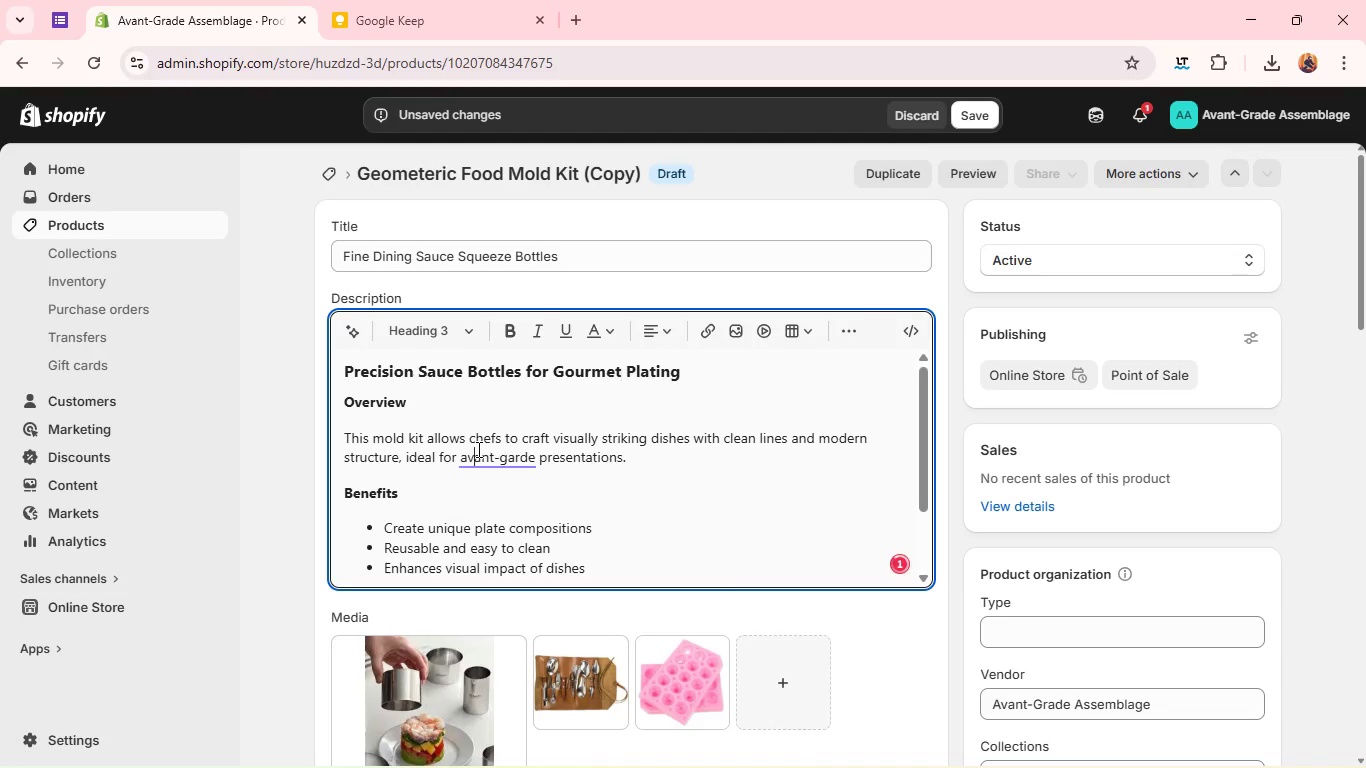 
double_click([477, 449])
 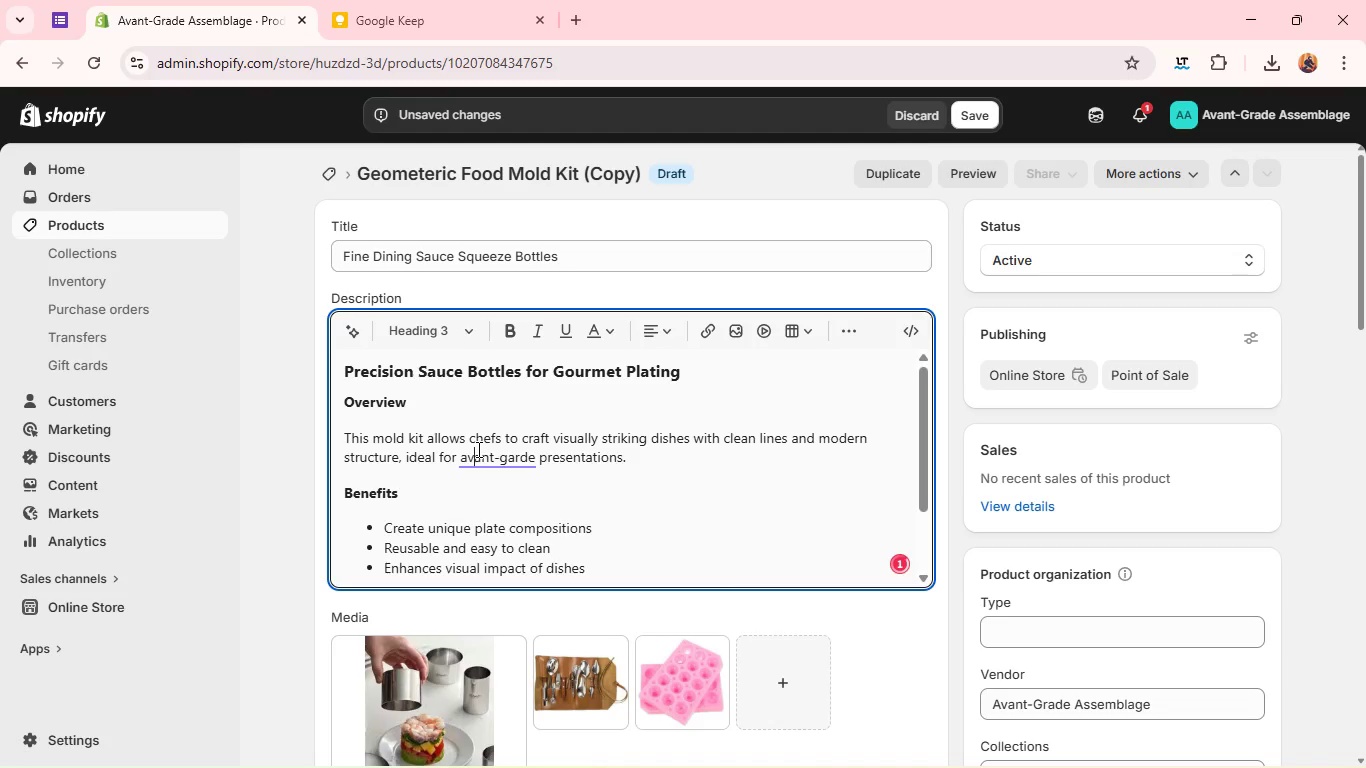 
triple_click([477, 449])
 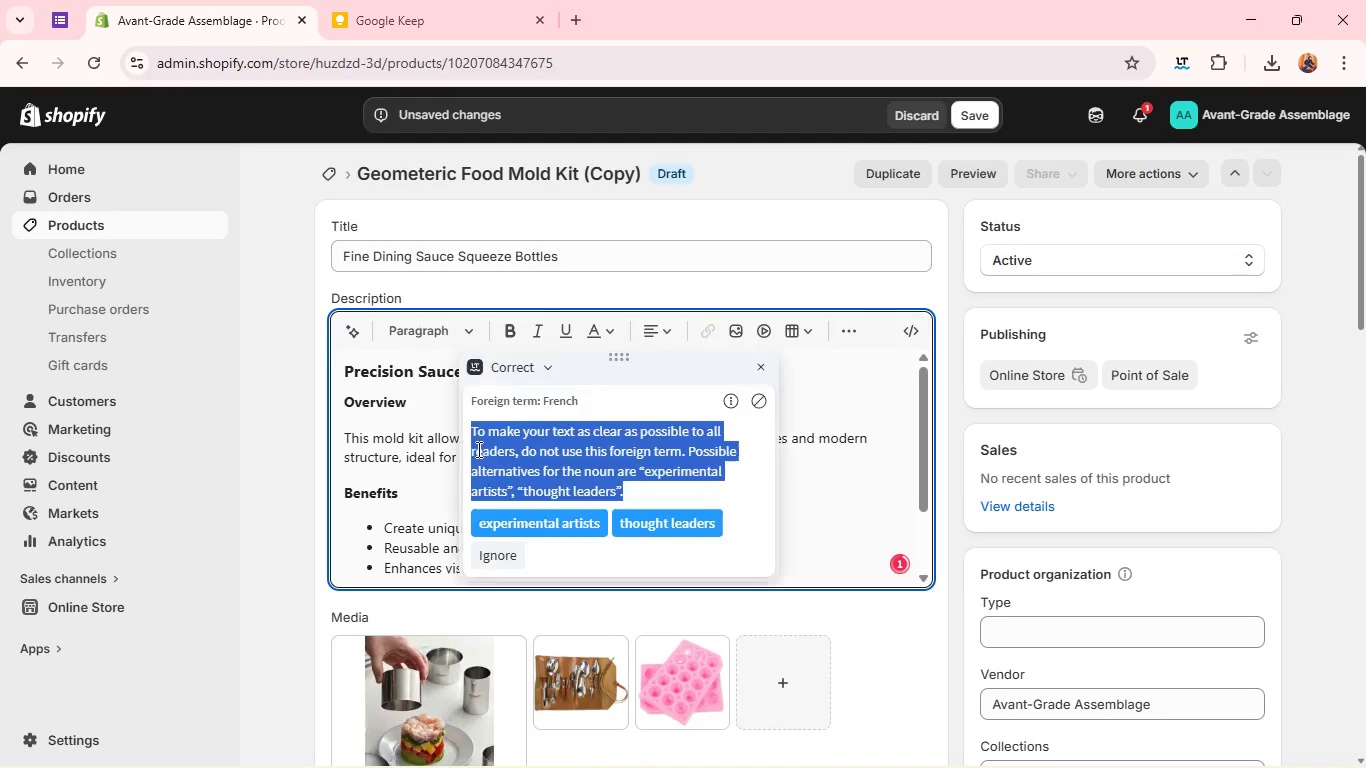 
triple_click([477, 449])
 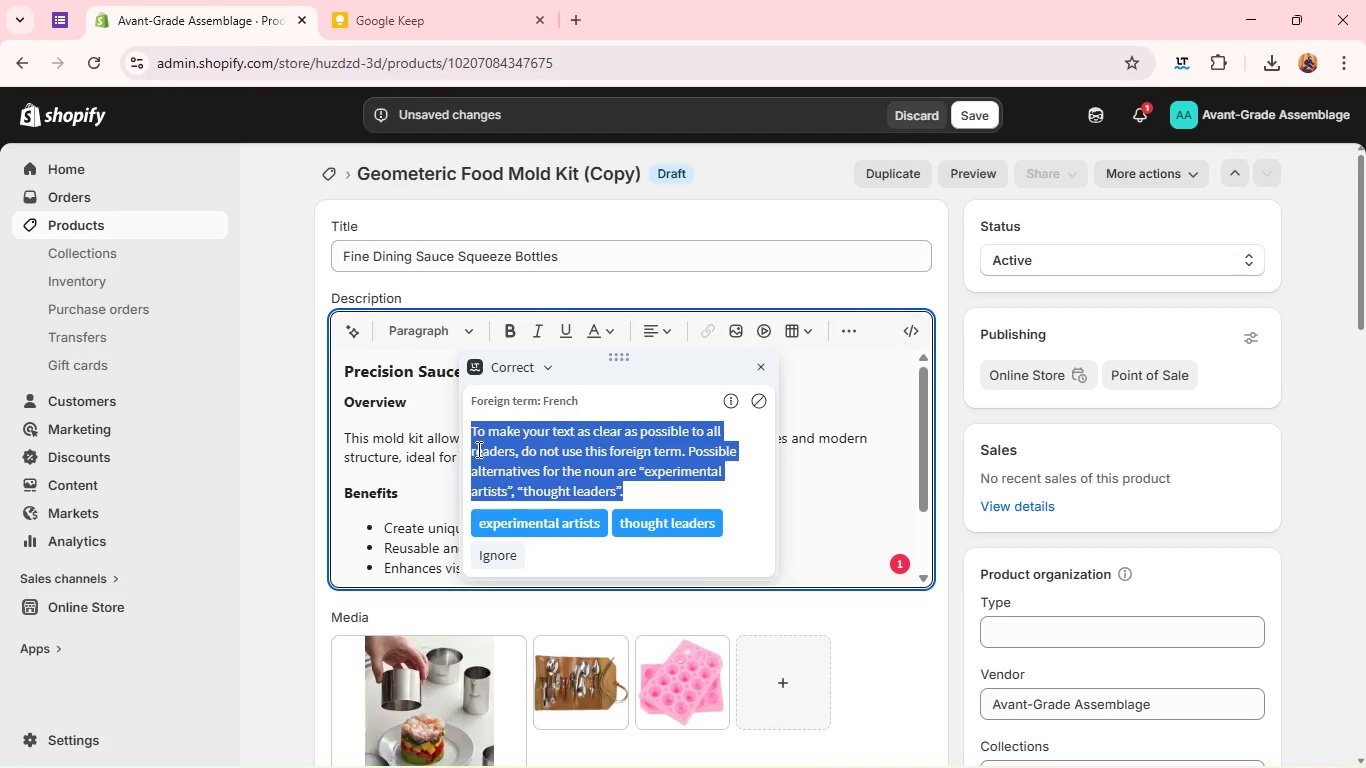 
key(Control+ControlLeft)
 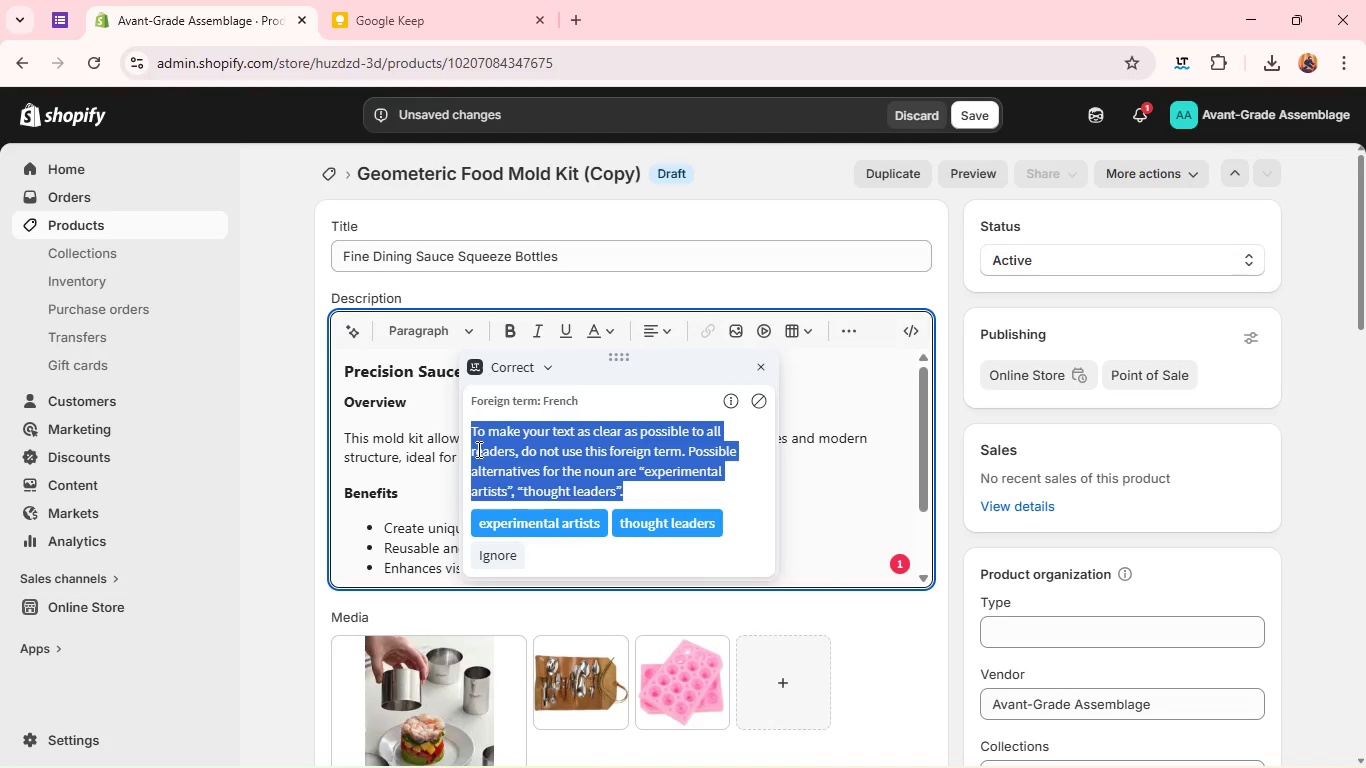 
type(The)
 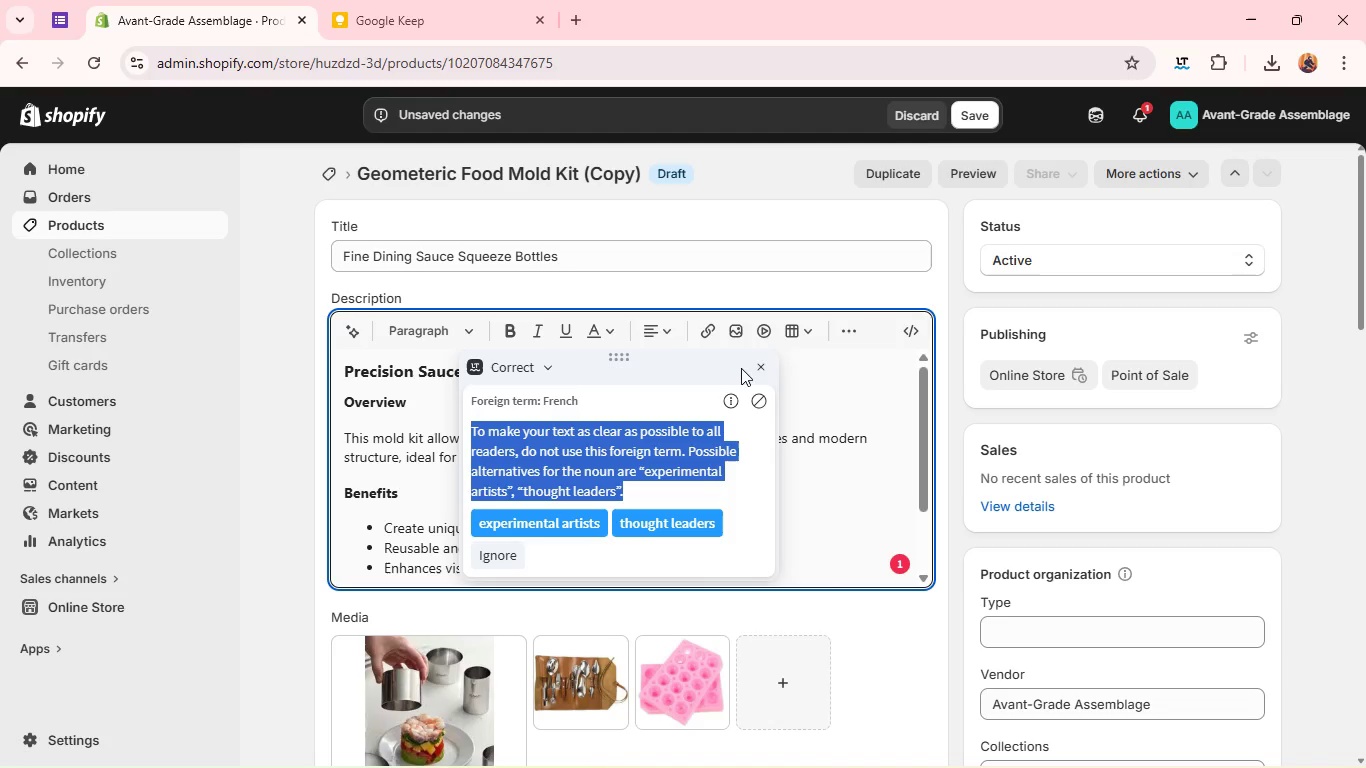 
left_click([756, 369])
 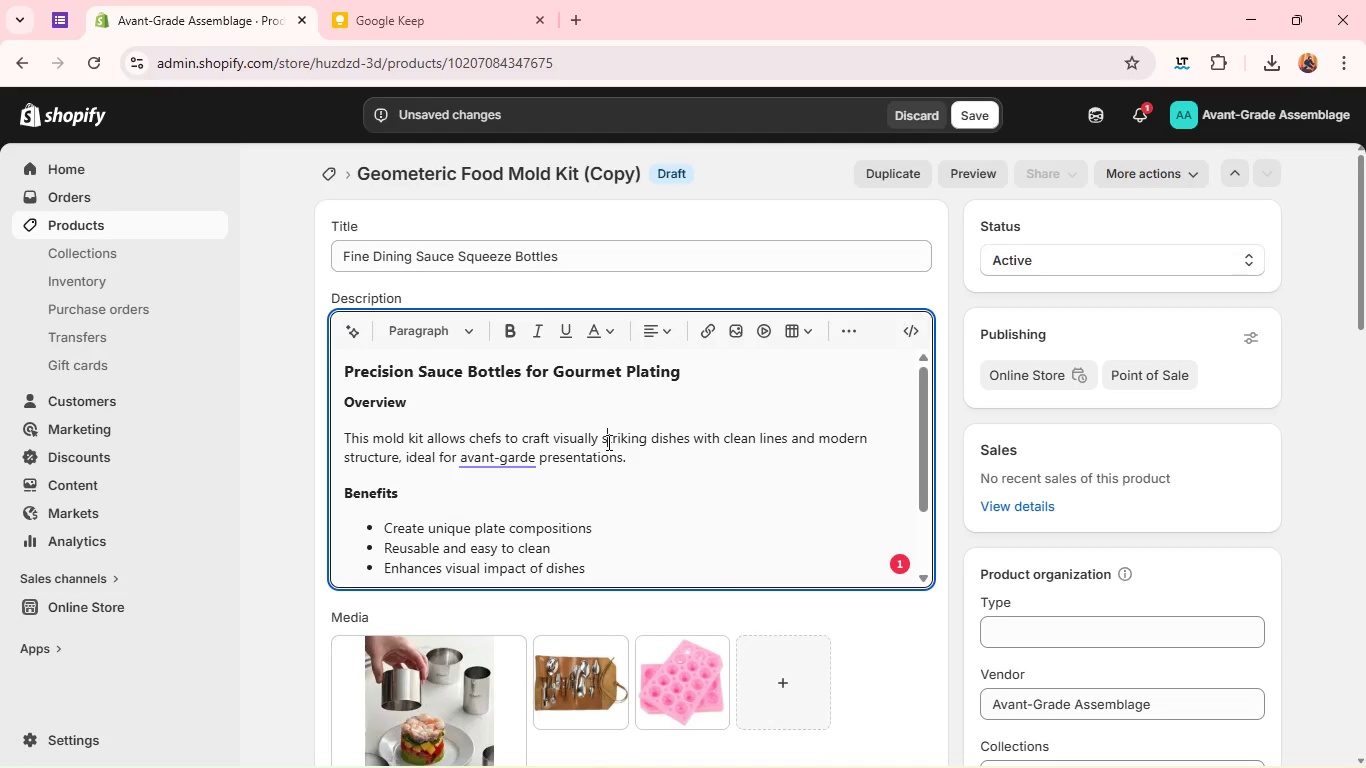 
double_click([607, 442])
 